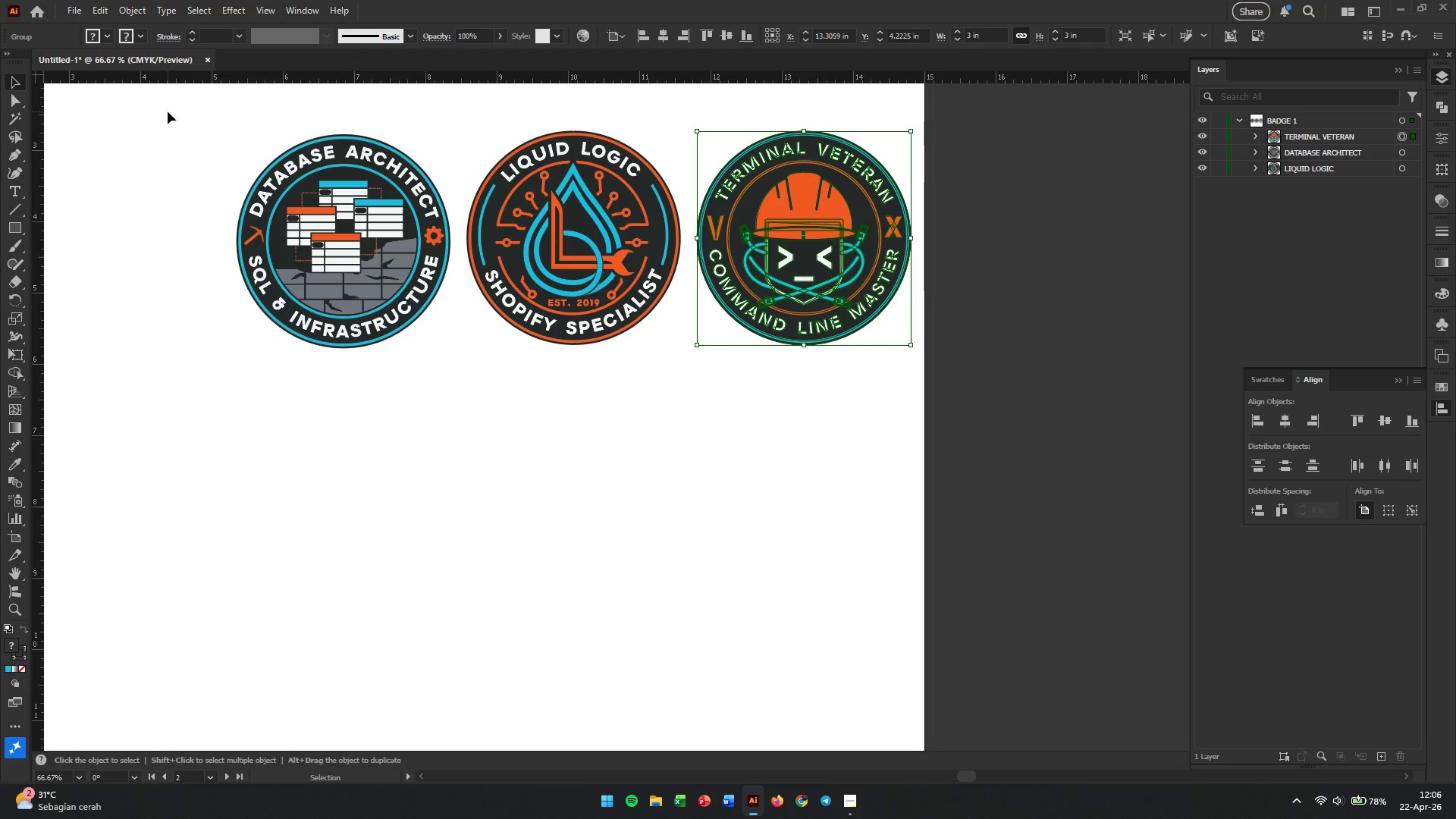 
left_click_drag(start_coordinate=[168, 111], to_coordinate=[1012, 384])
 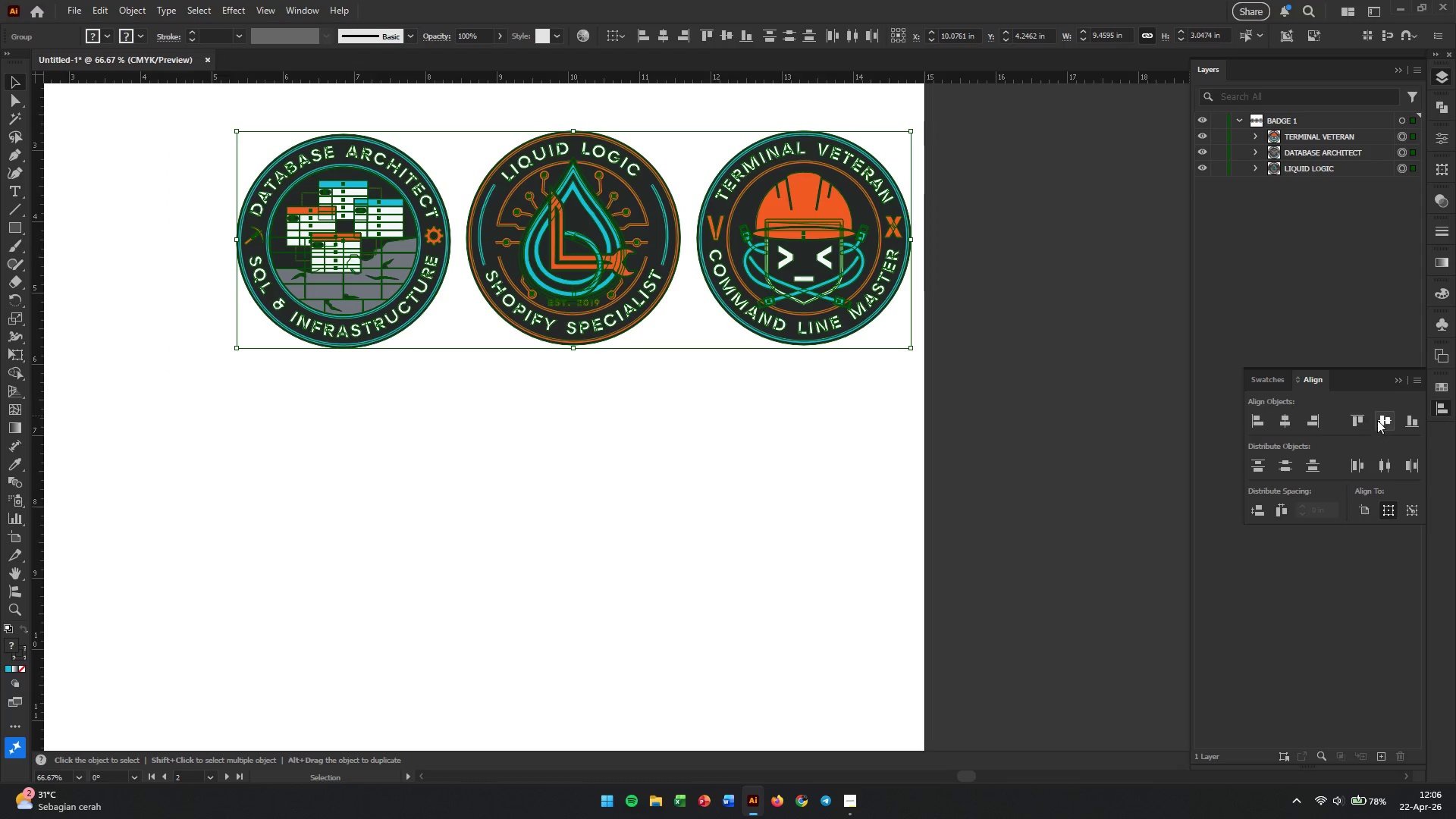 
left_click([1377, 420])
 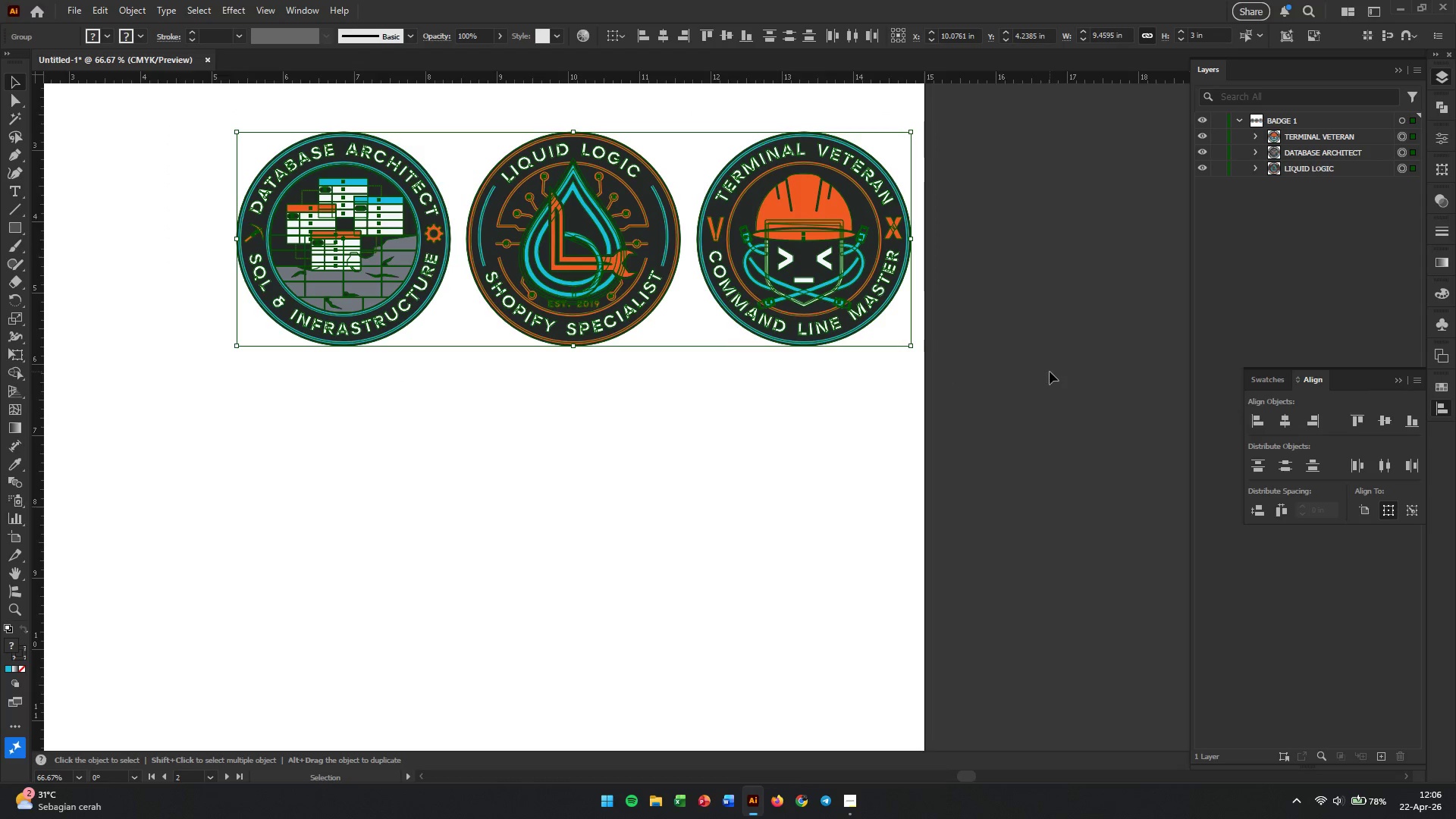 
left_click([1044, 370])
 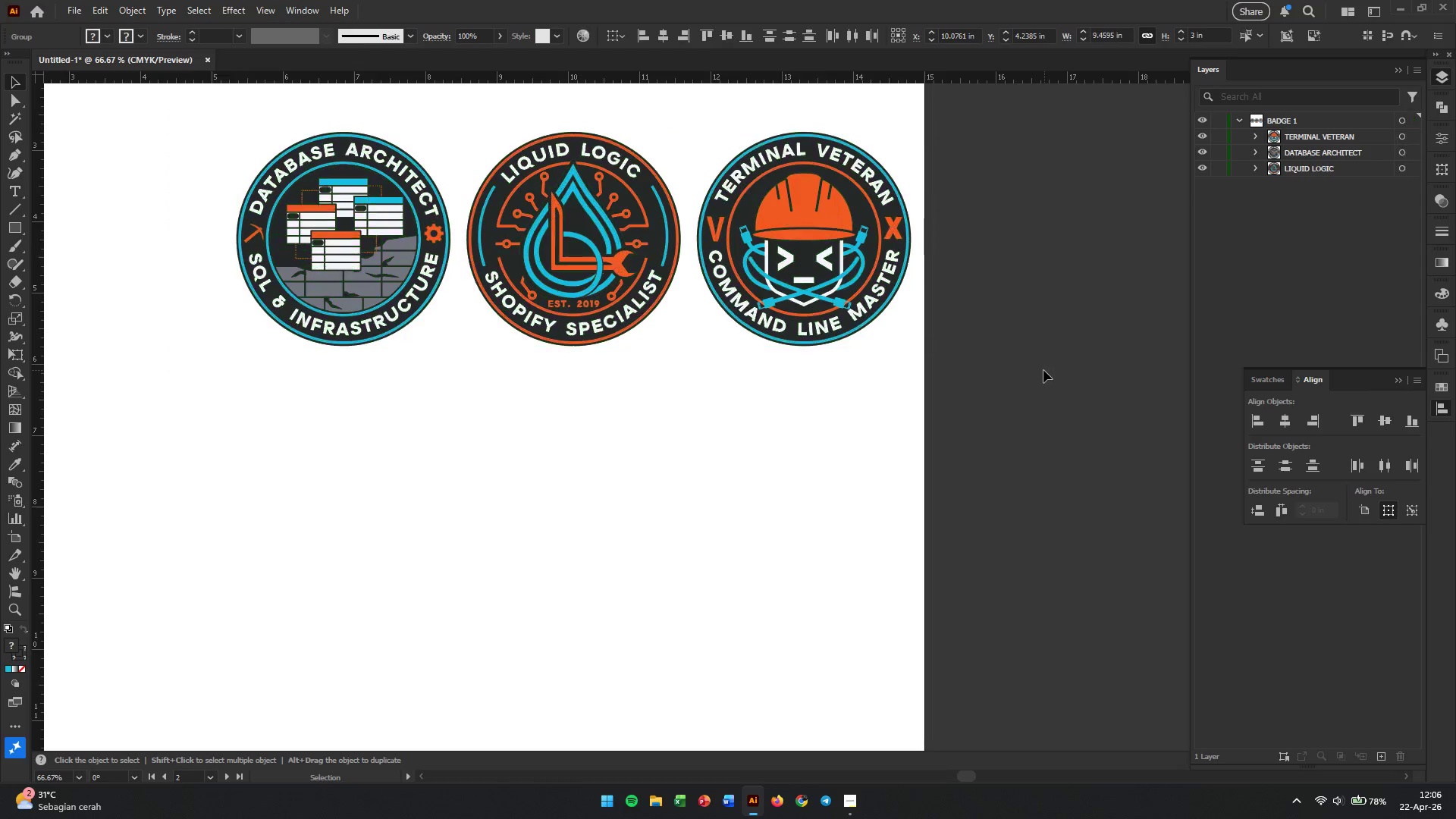 
hold_key(key=AltLeft, duration=0.52)
scroll: coordinate [764, 375], scroll_direction: down, amount: 3.0
 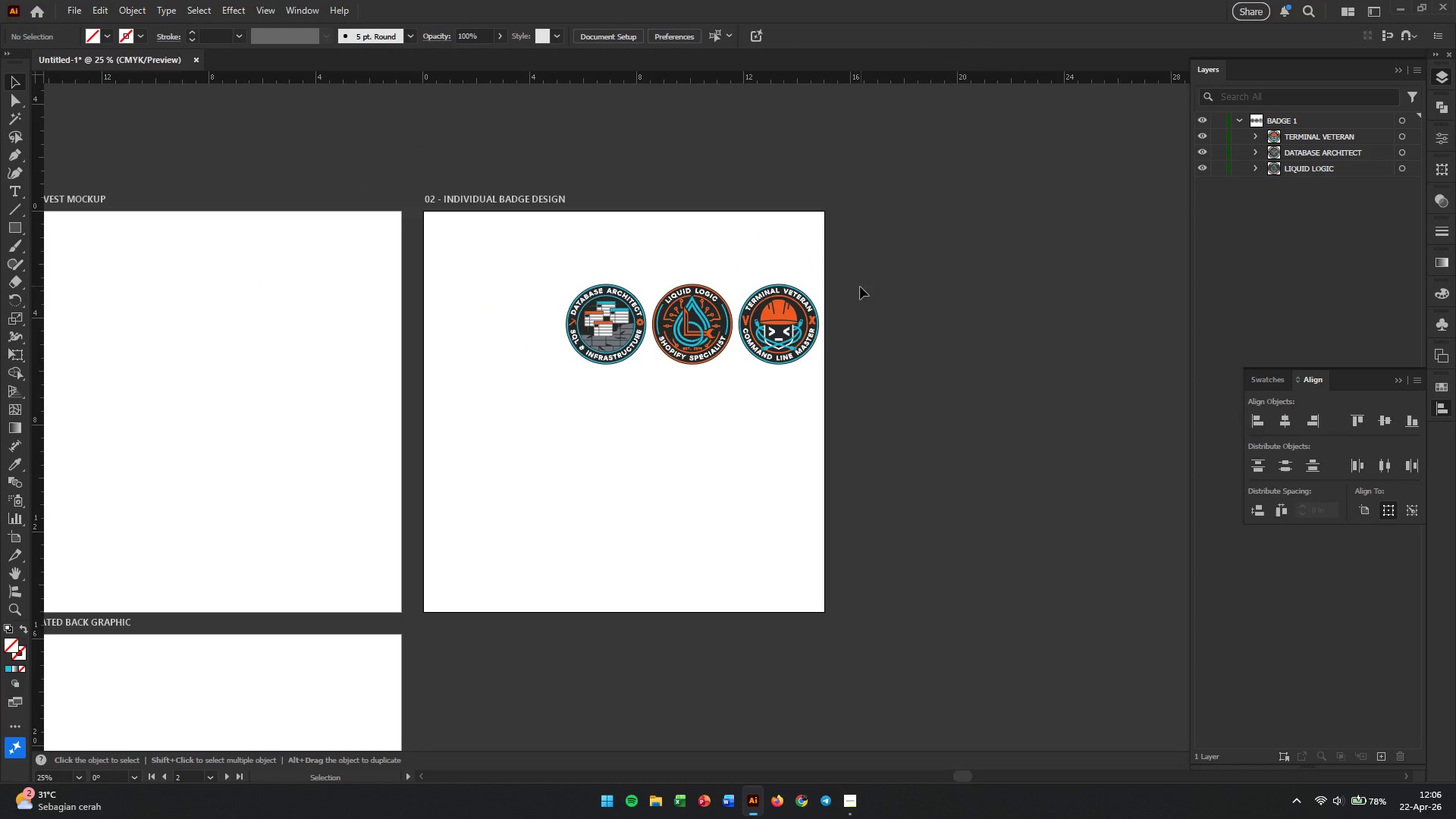 
left_click_drag(start_coordinate=[872, 281], to_coordinate=[474, 402])
 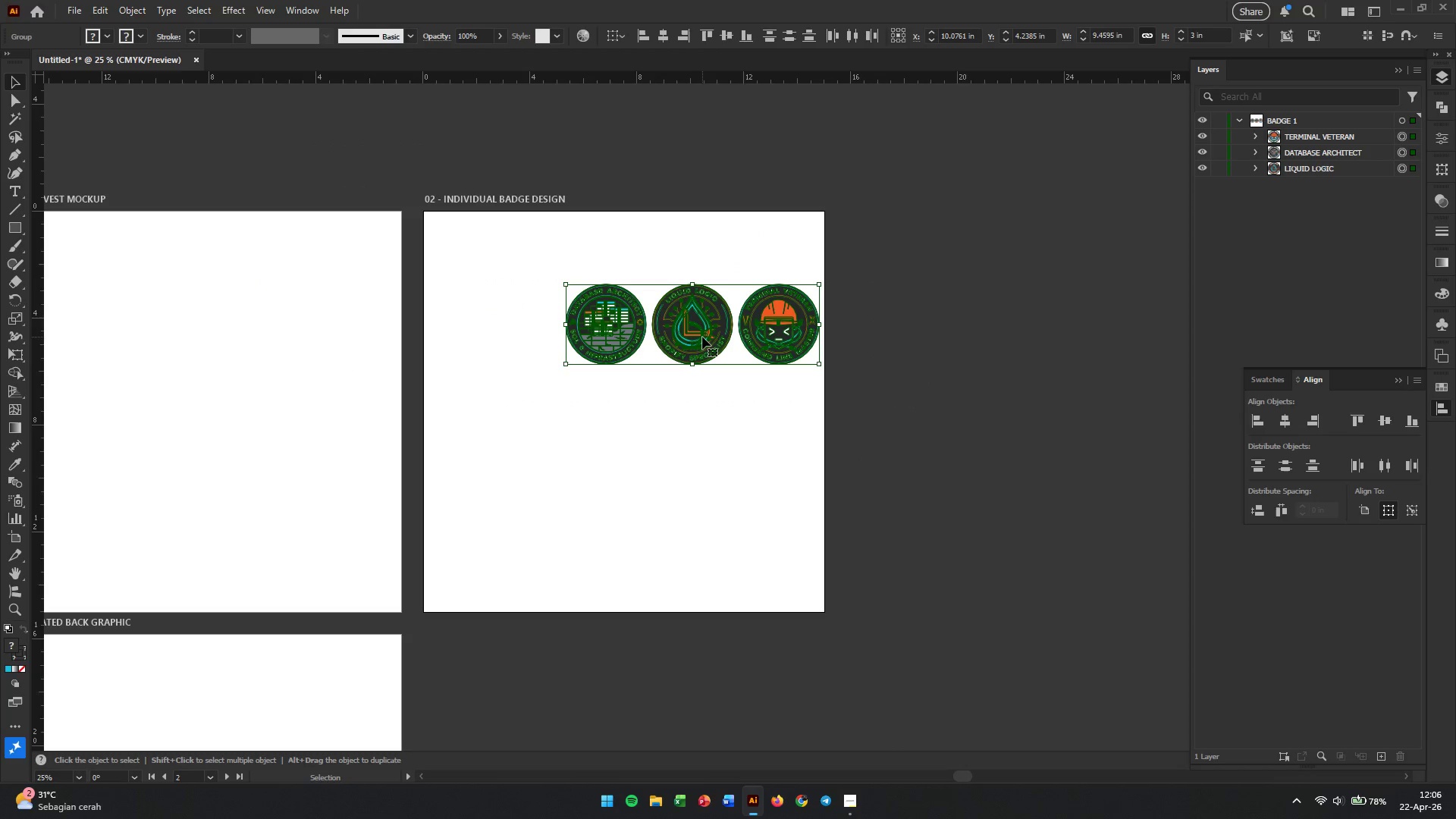 
left_click_drag(start_coordinate=[702, 337], to_coordinate=[635, 325])
 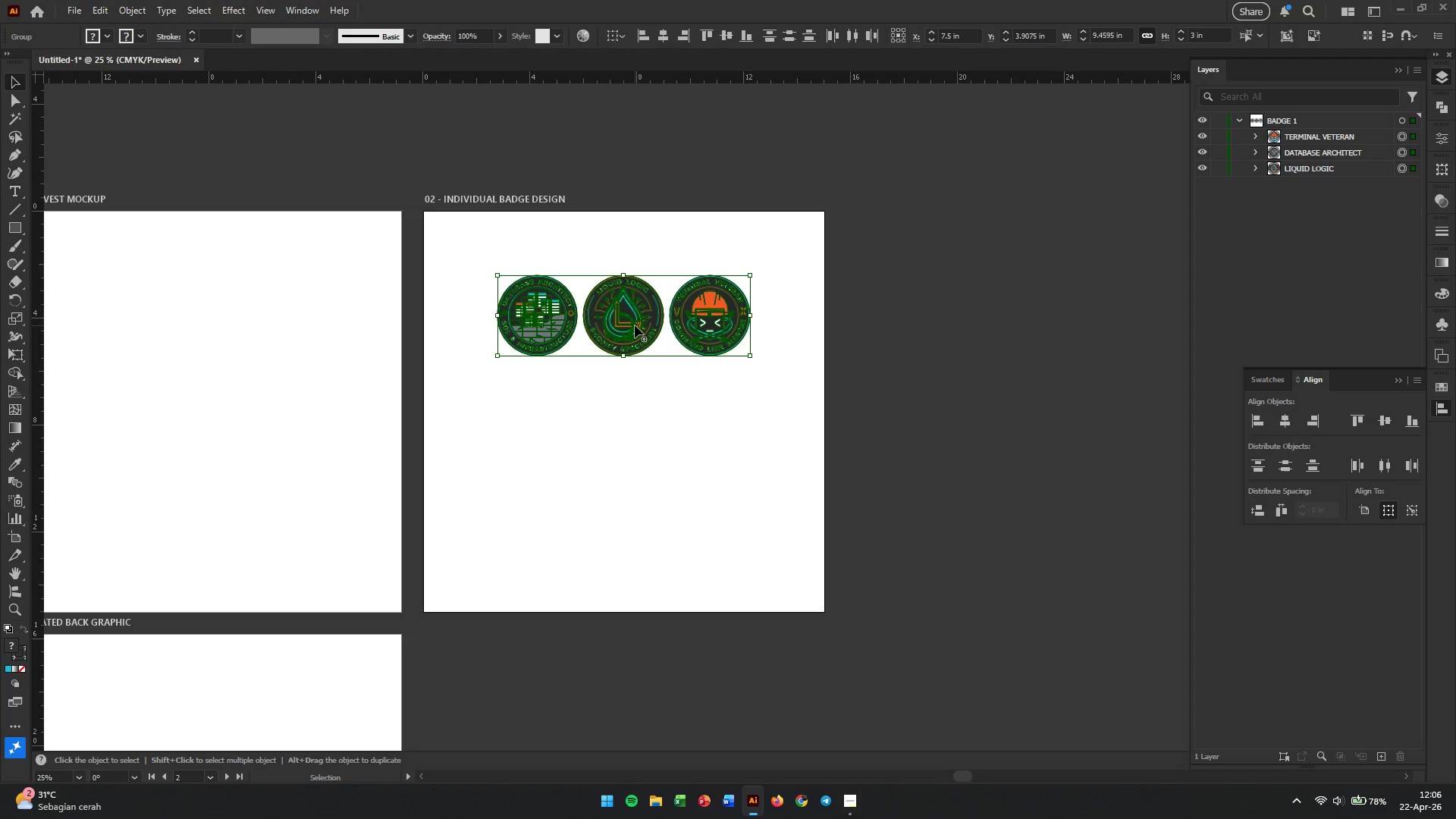 
wait(7.42)
 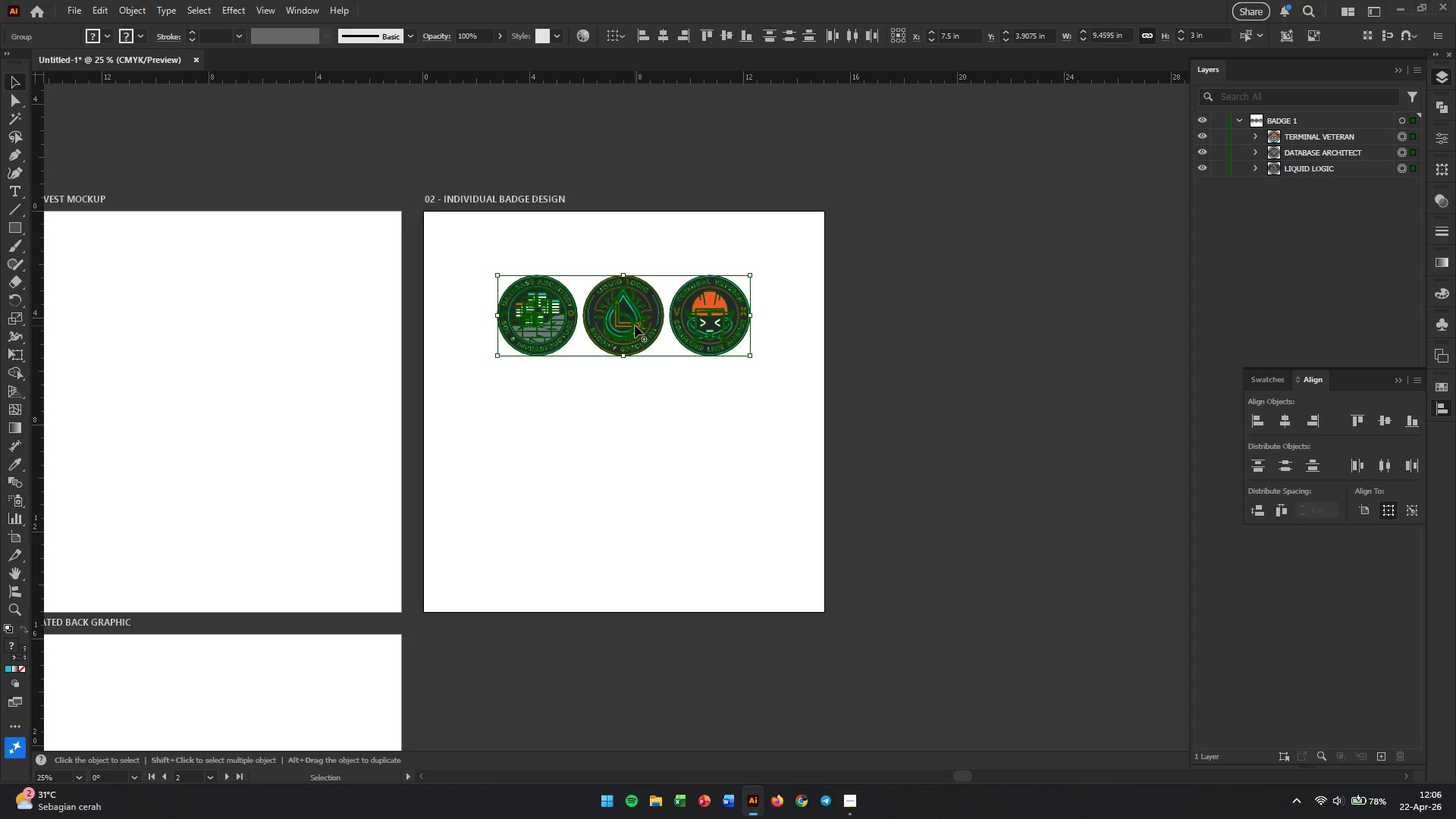 
left_click([704, 365])
 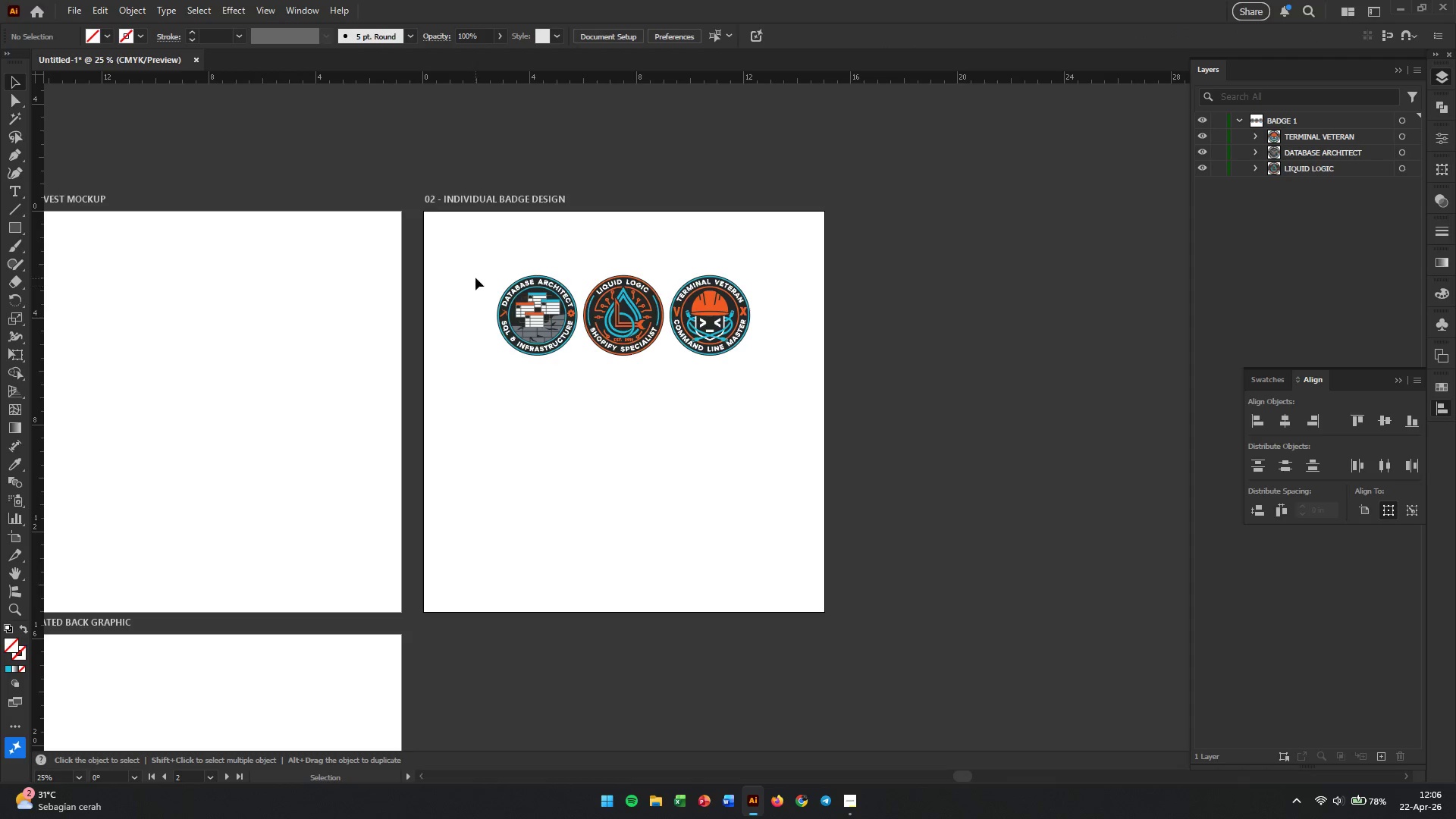 
left_click_drag(start_coordinate=[475, 268], to_coordinate=[763, 378])
 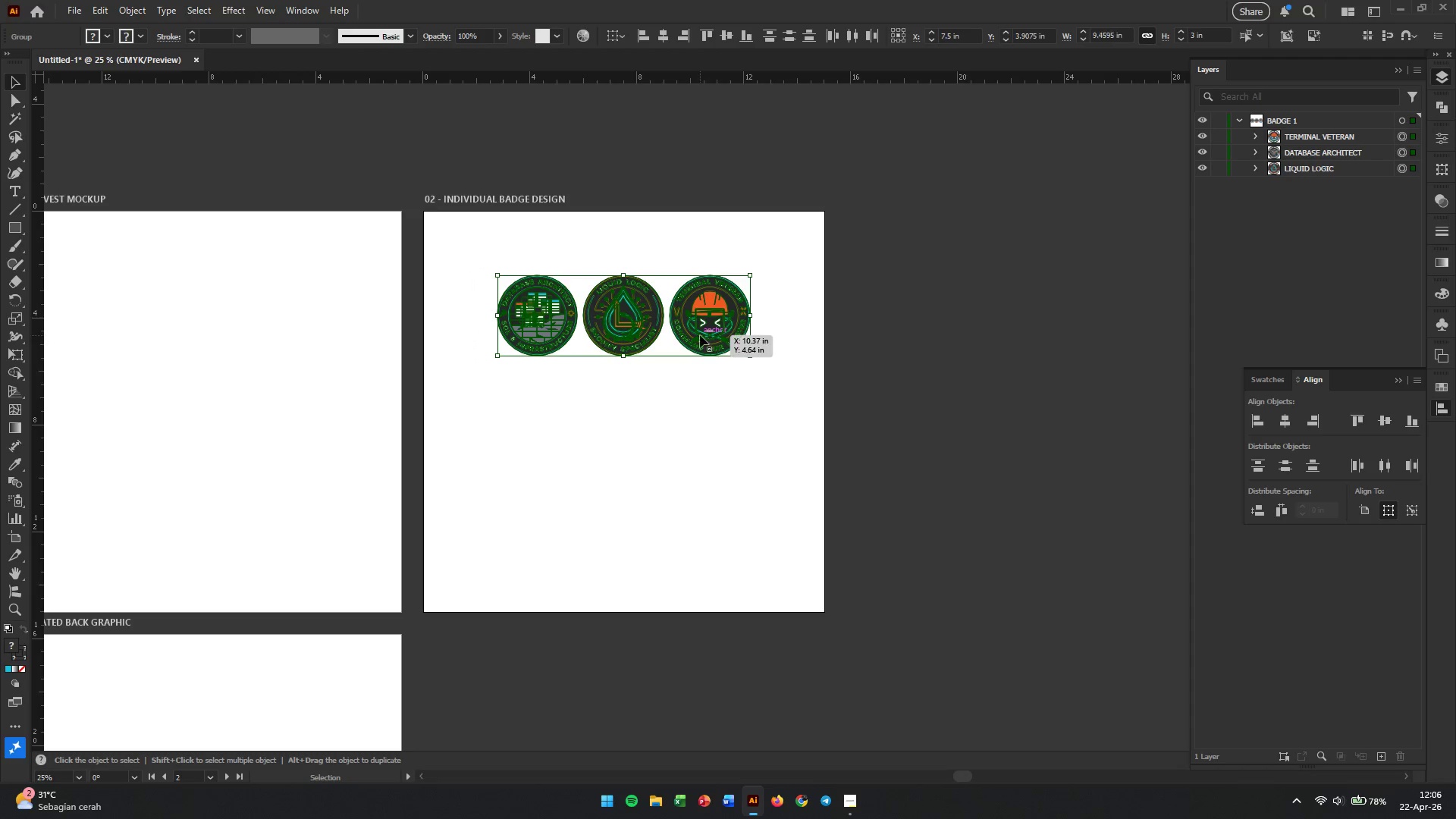 
left_click_drag(start_coordinate=[700, 335], to_coordinate=[695, 447])
 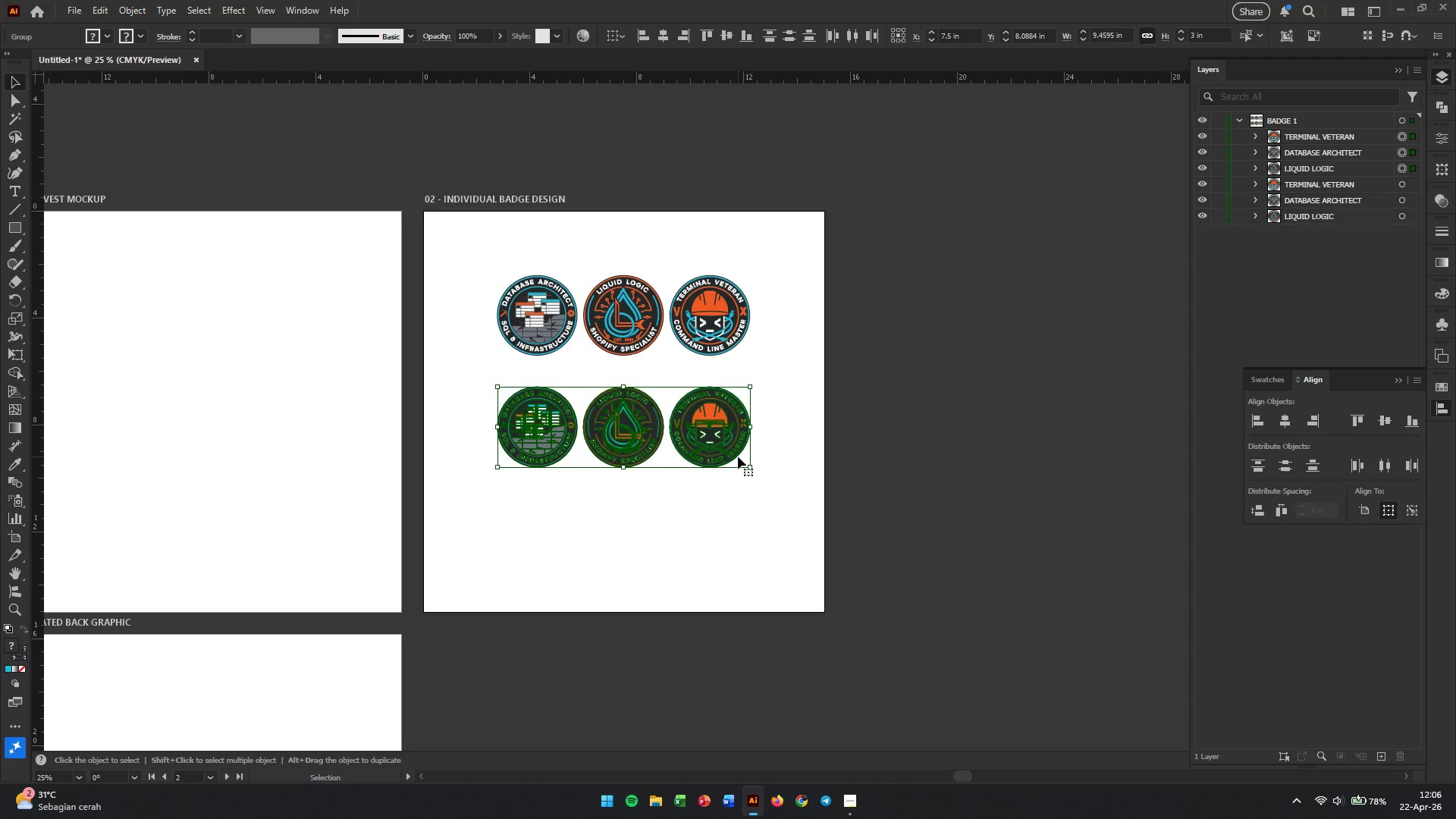 
hold_key(key=AltLeft, duration=1.59)
 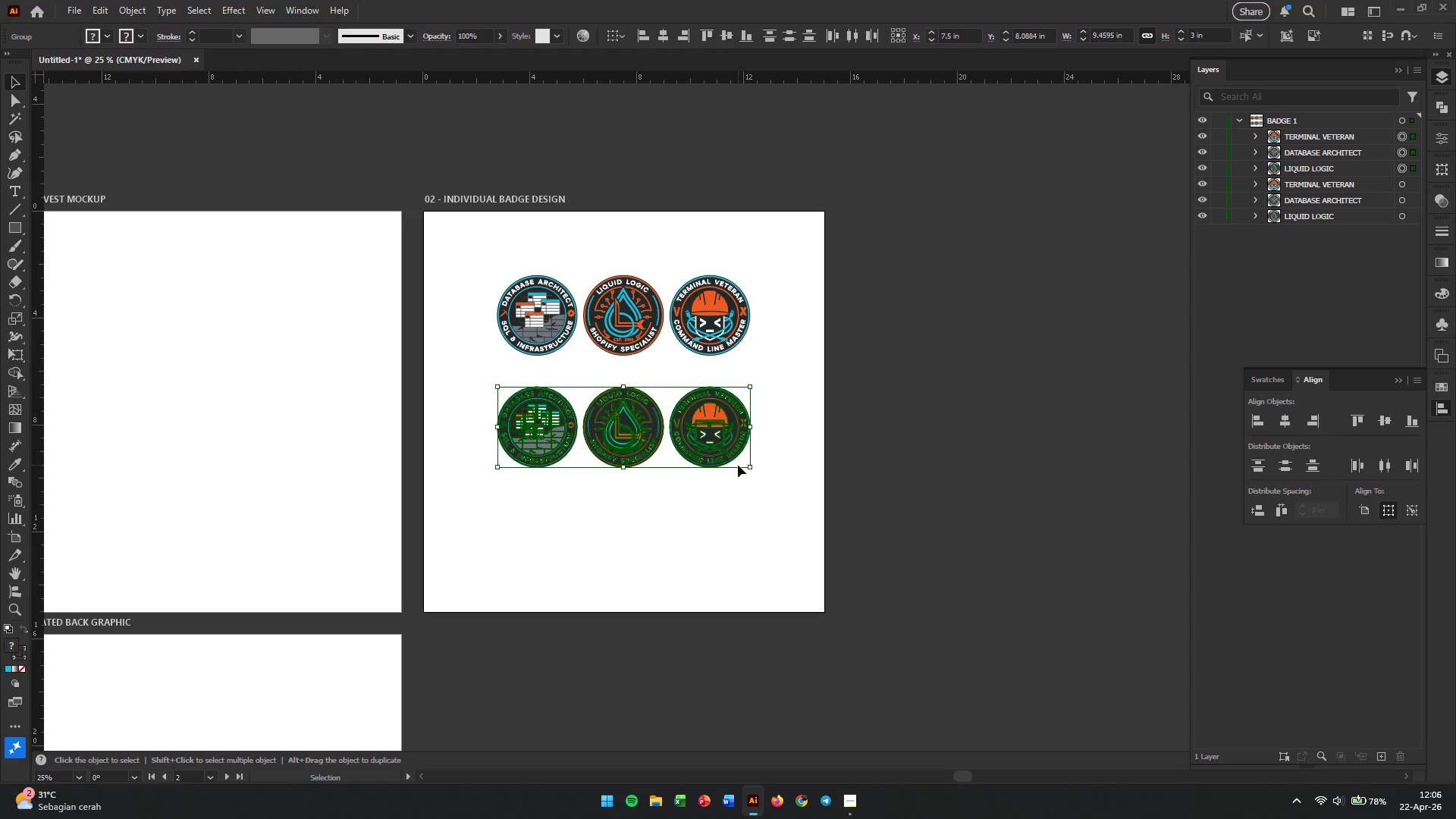 
hold_key(key=ShiftLeft, duration=1.23)
 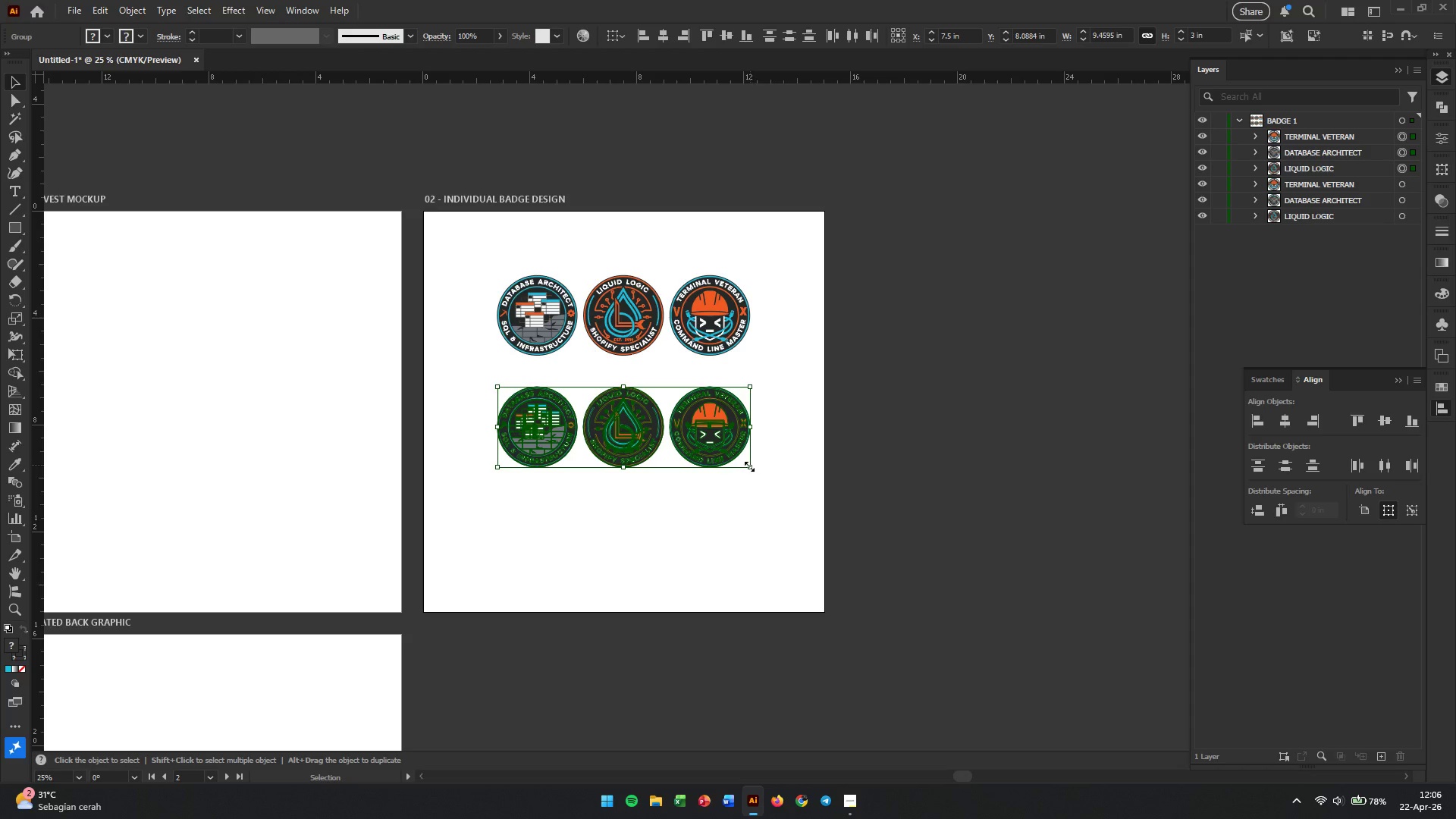 
left_click_drag(start_coordinate=[748, 465], to_coordinate=[864, 577])
 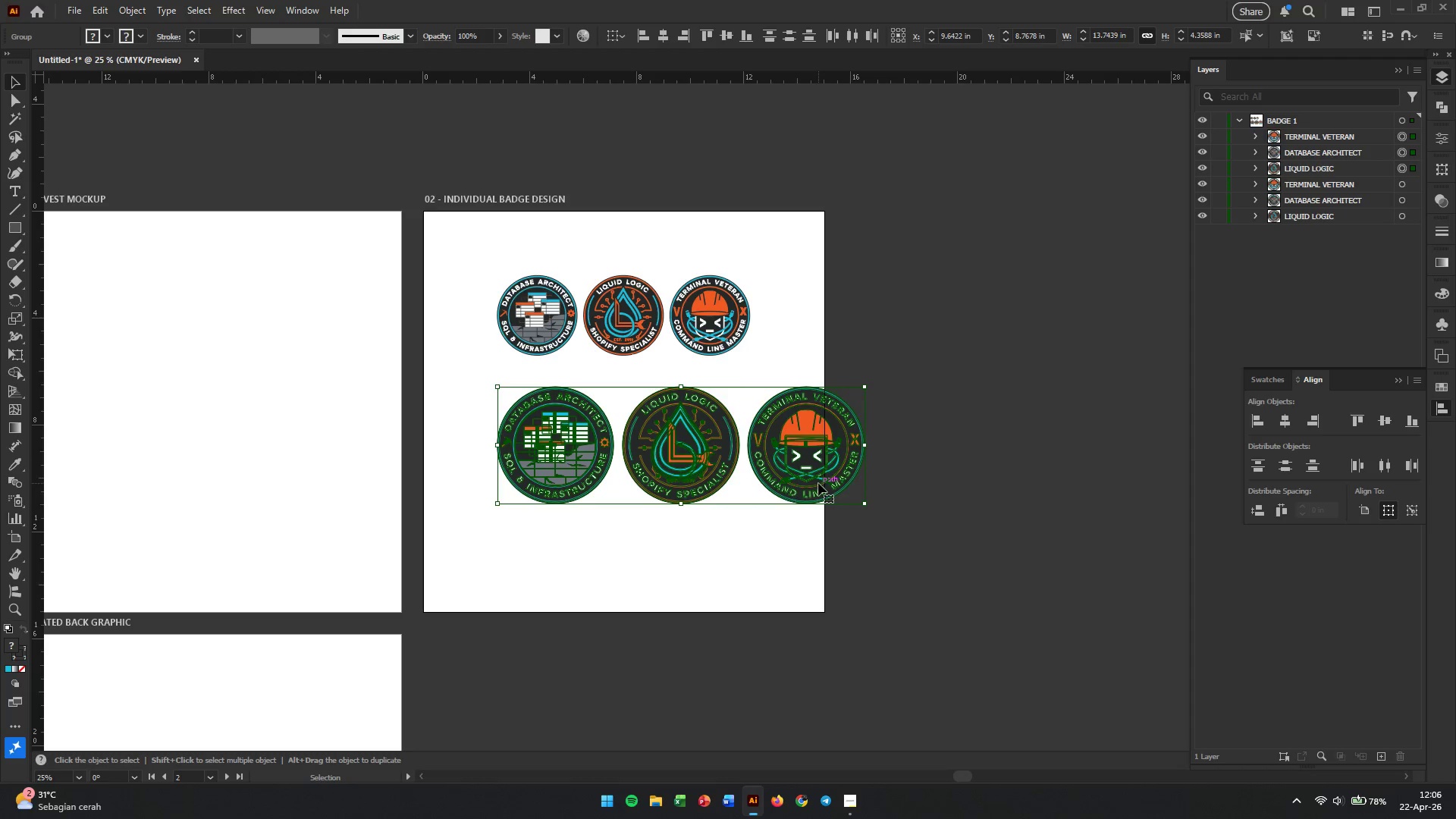 
hold_key(key=ShiftLeft, duration=1.25)
 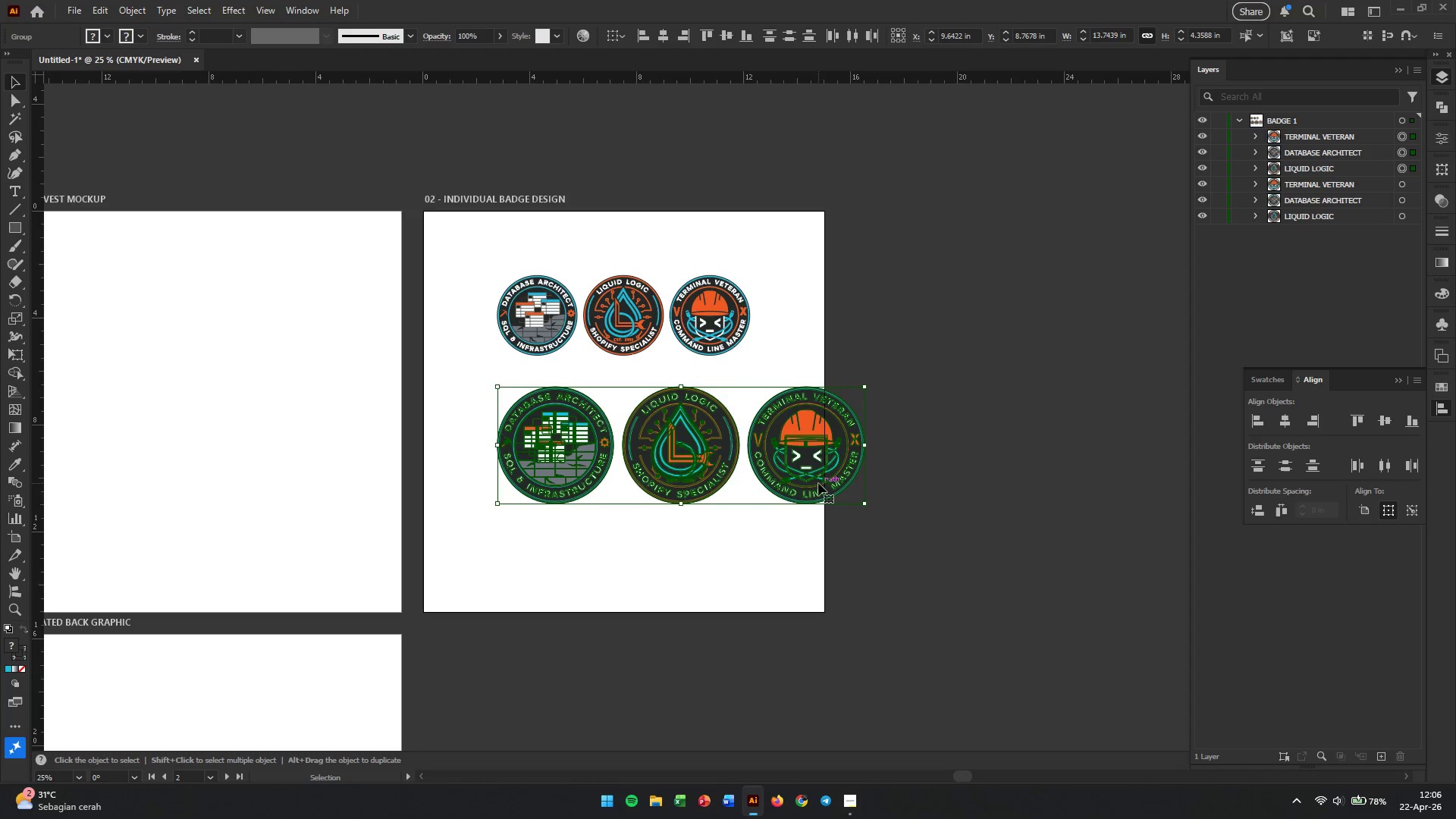 
left_click([818, 483])
 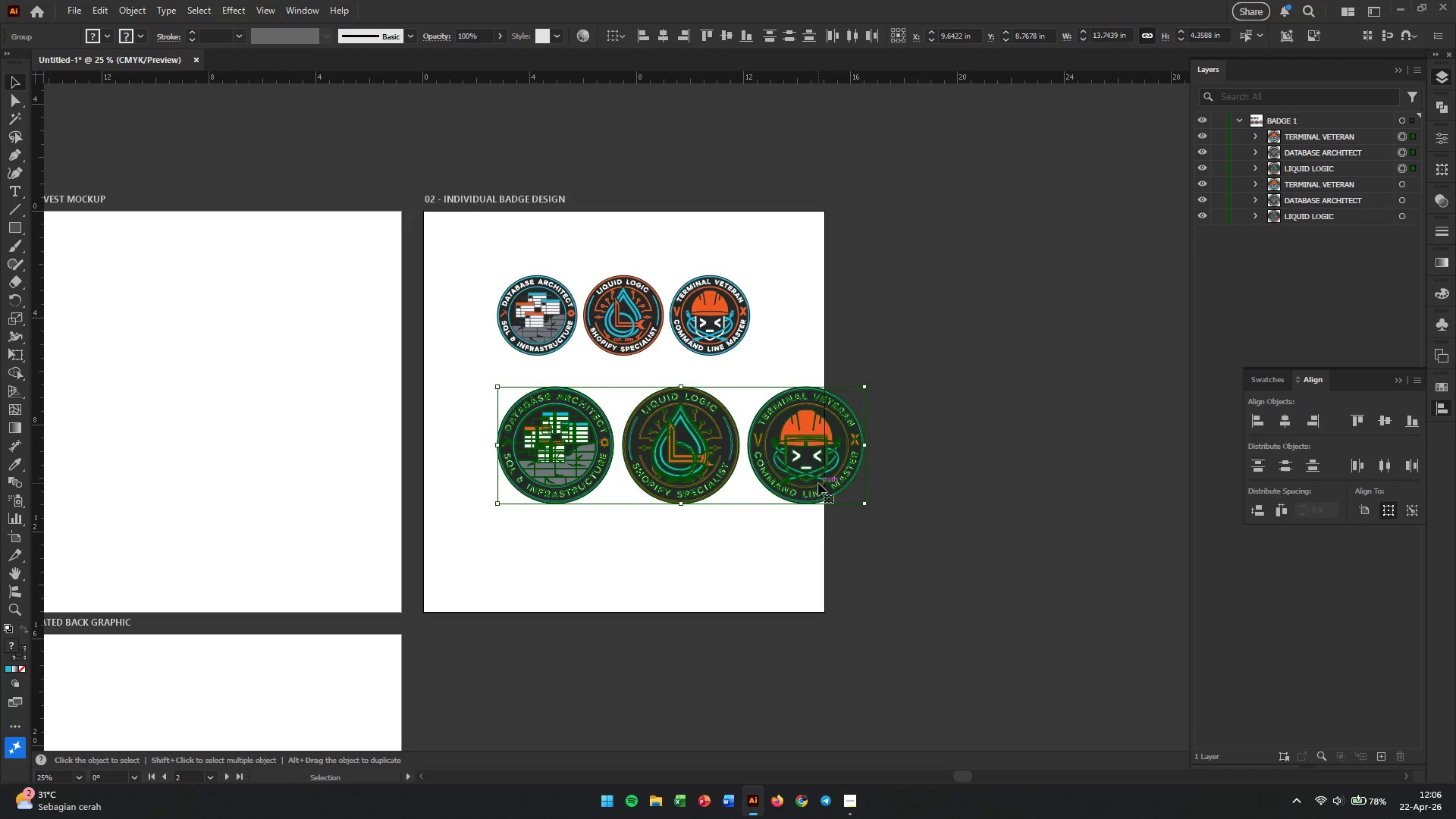 
left_click_drag(start_coordinate=[818, 483], to_coordinate=[774, 513])
 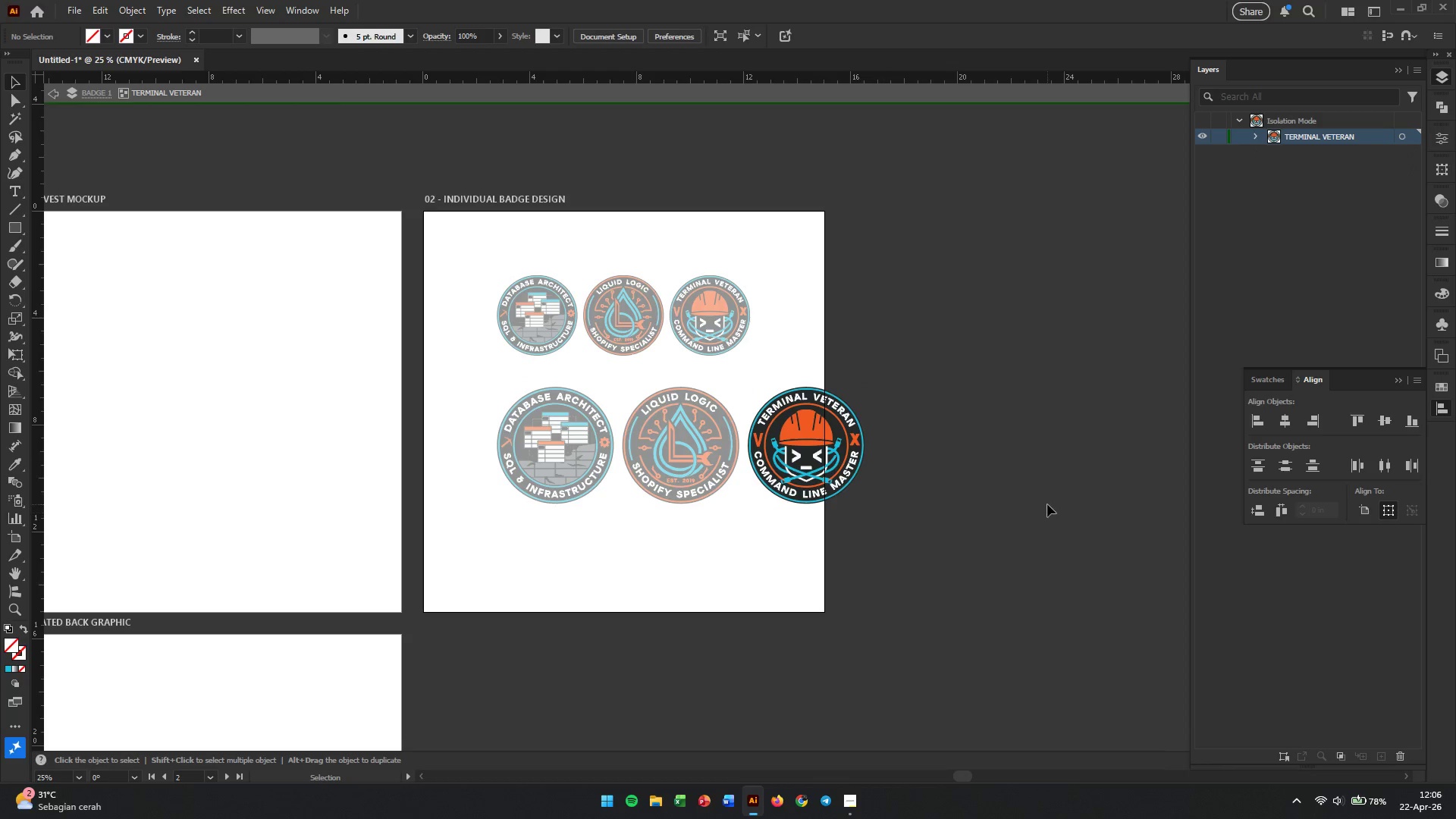 
double_click([1047, 504])
 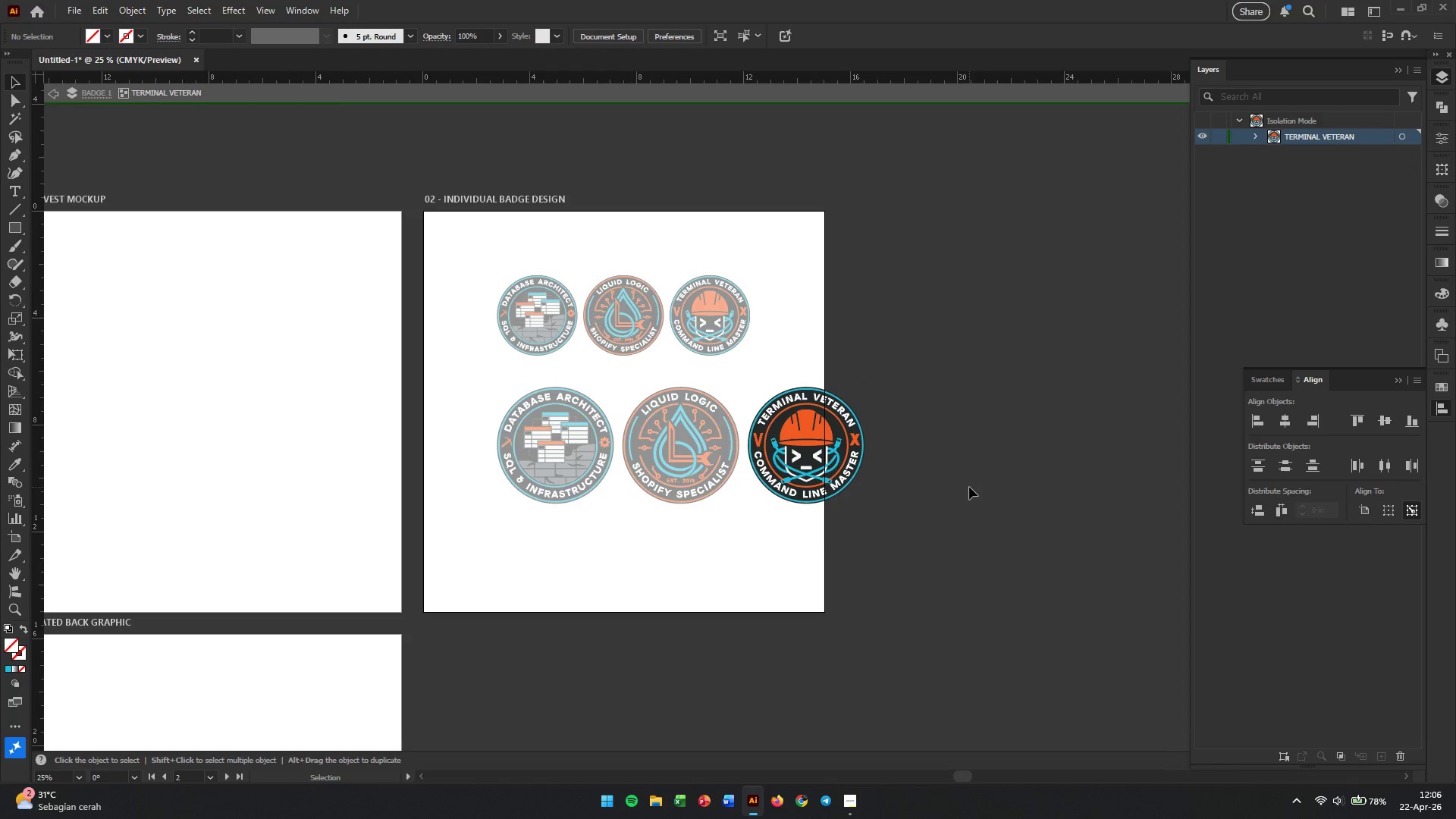 
triple_click([971, 487])
 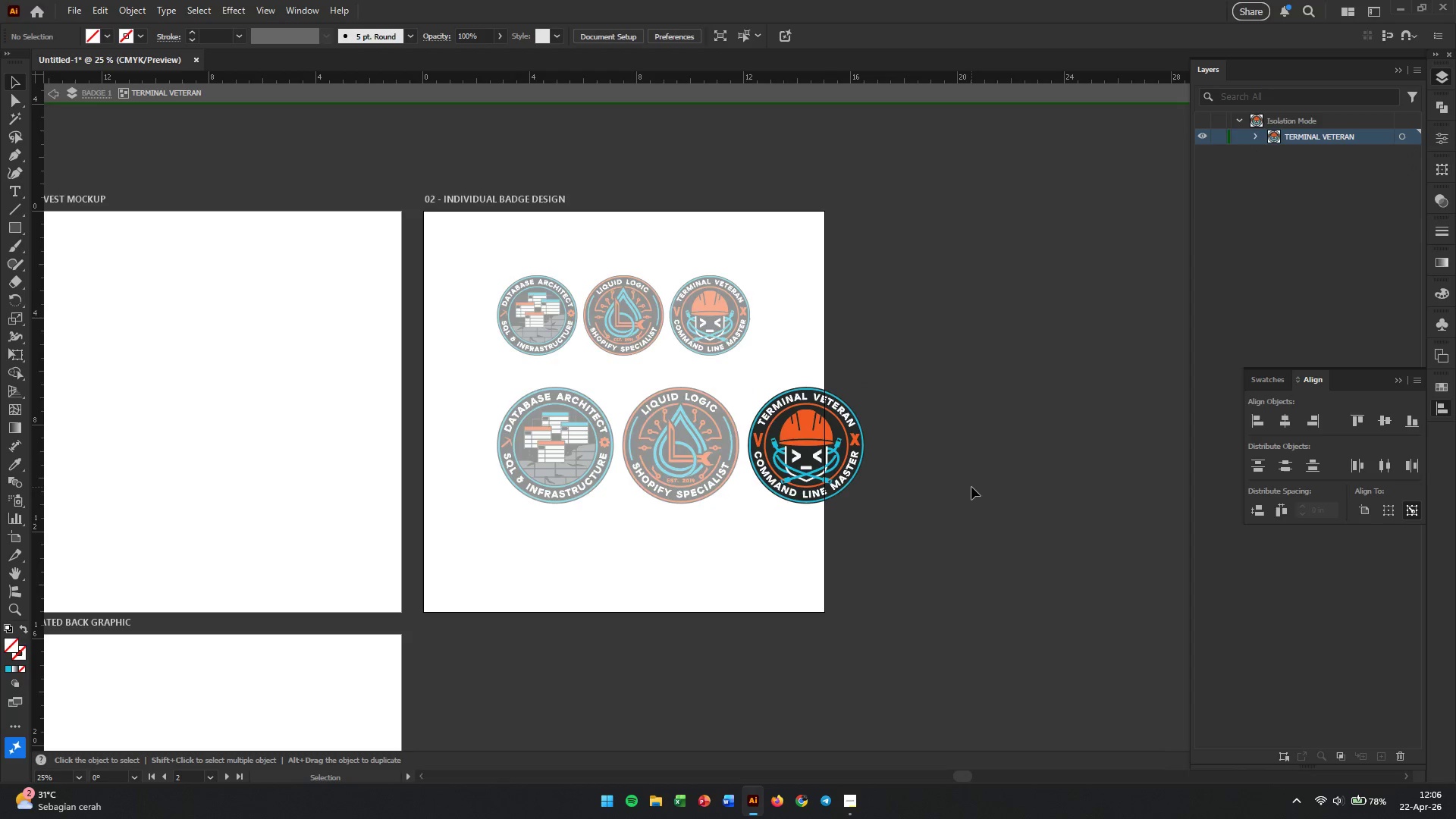 
triple_click([971, 487])
 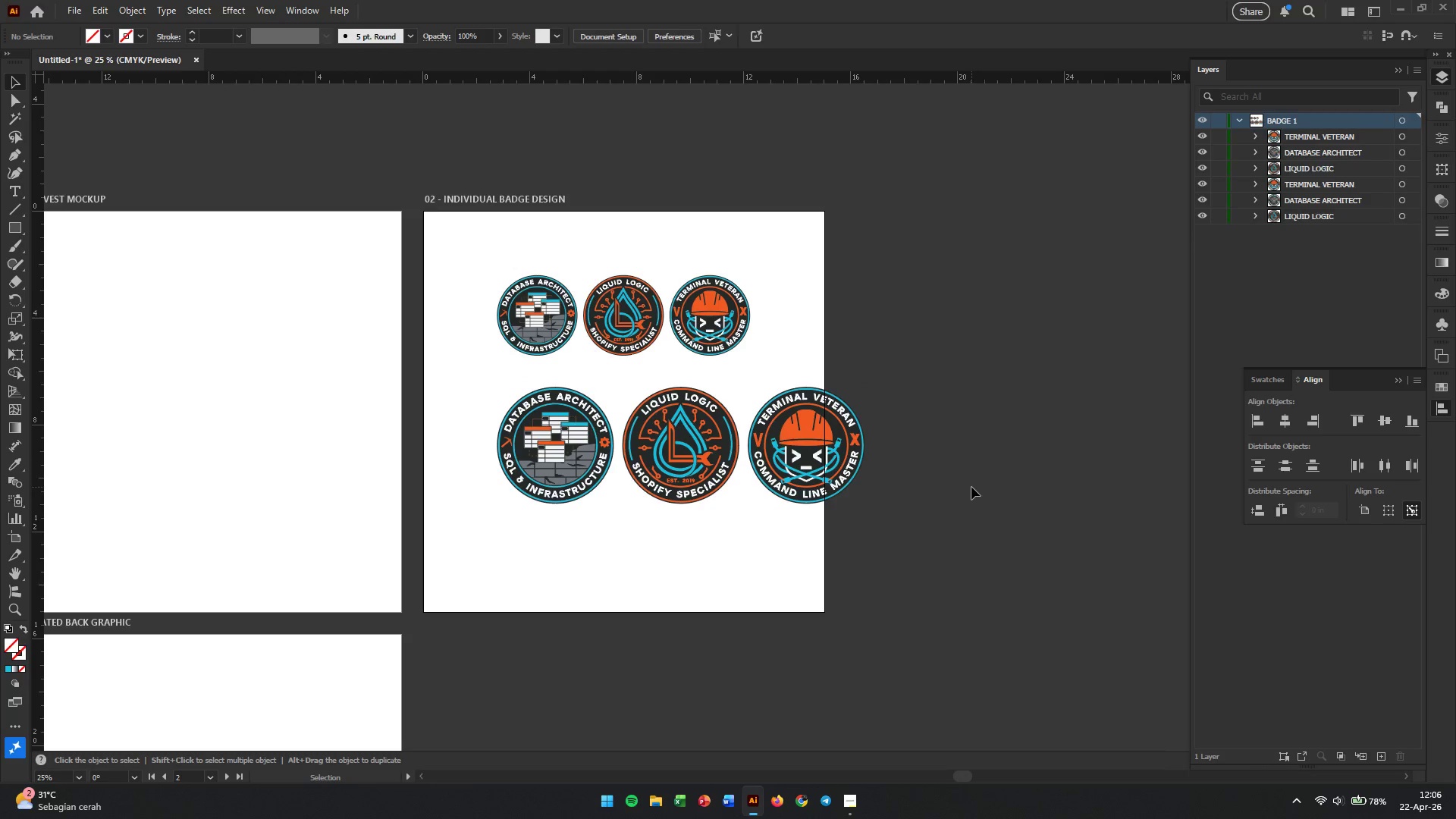 
triple_click([971, 487])
 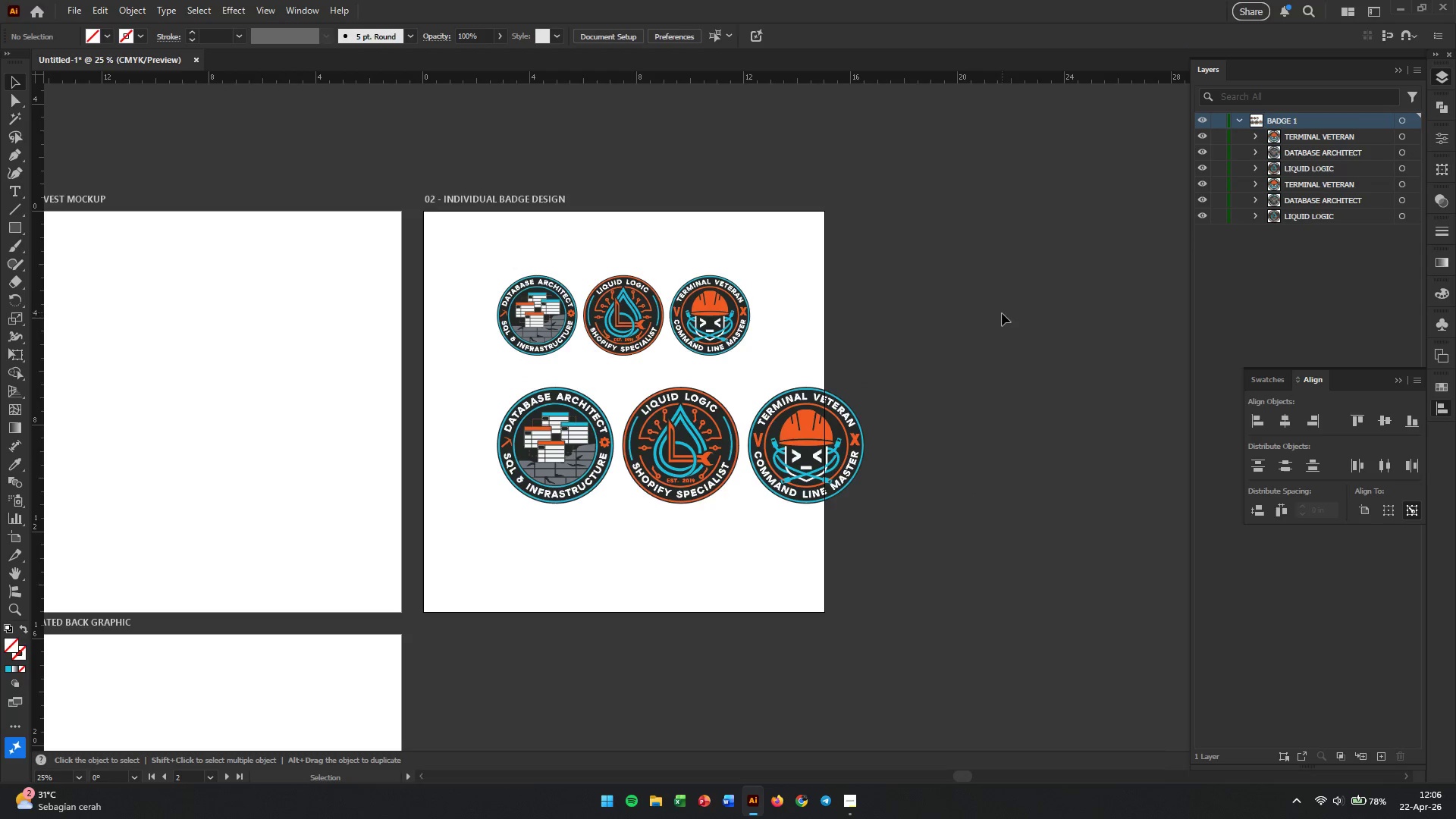 
left_click_drag(start_coordinate=[984, 389], to_coordinate=[384, 505])
 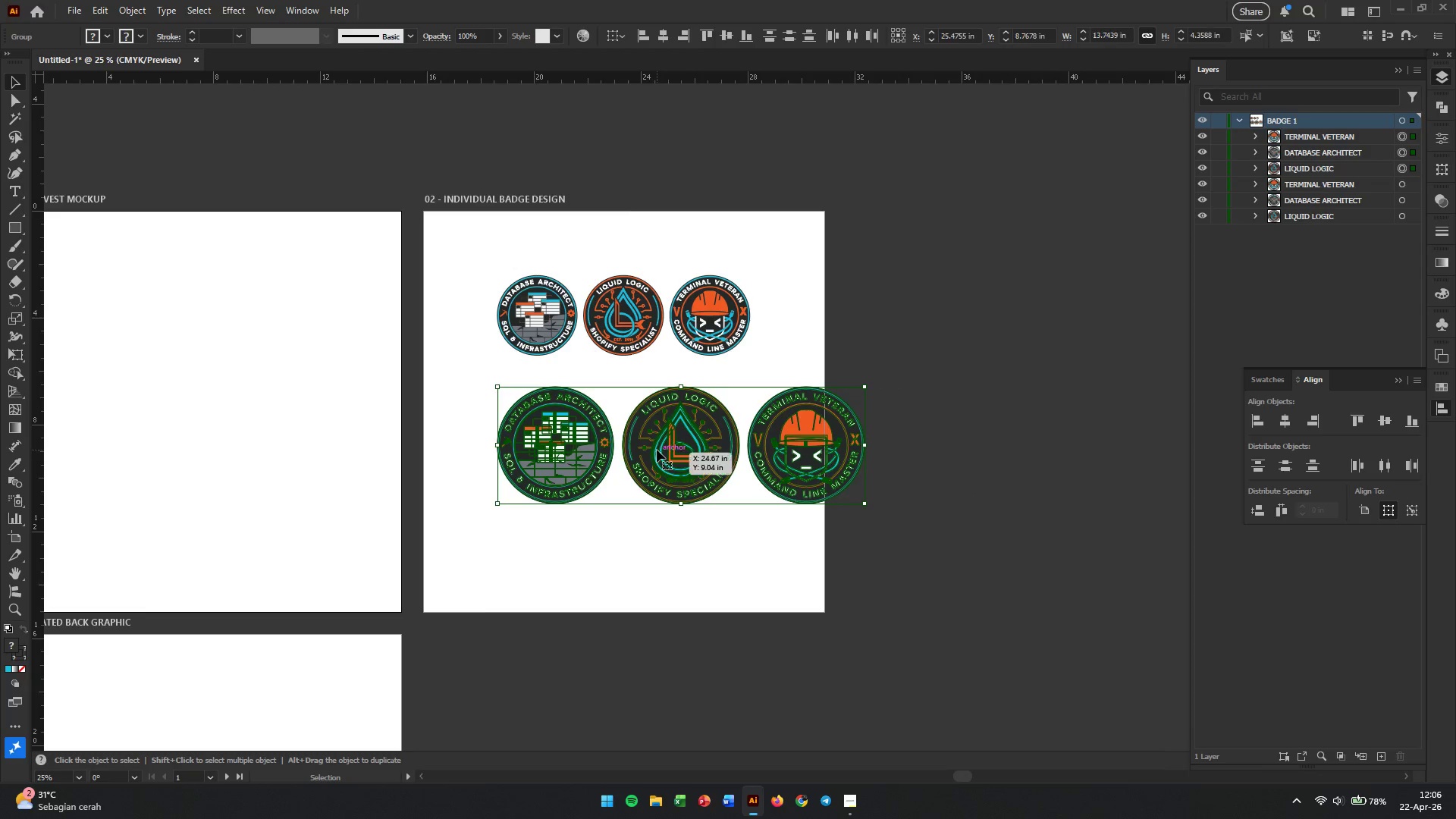 
left_click_drag(start_coordinate=[670, 452], to_coordinate=[616, 510])
 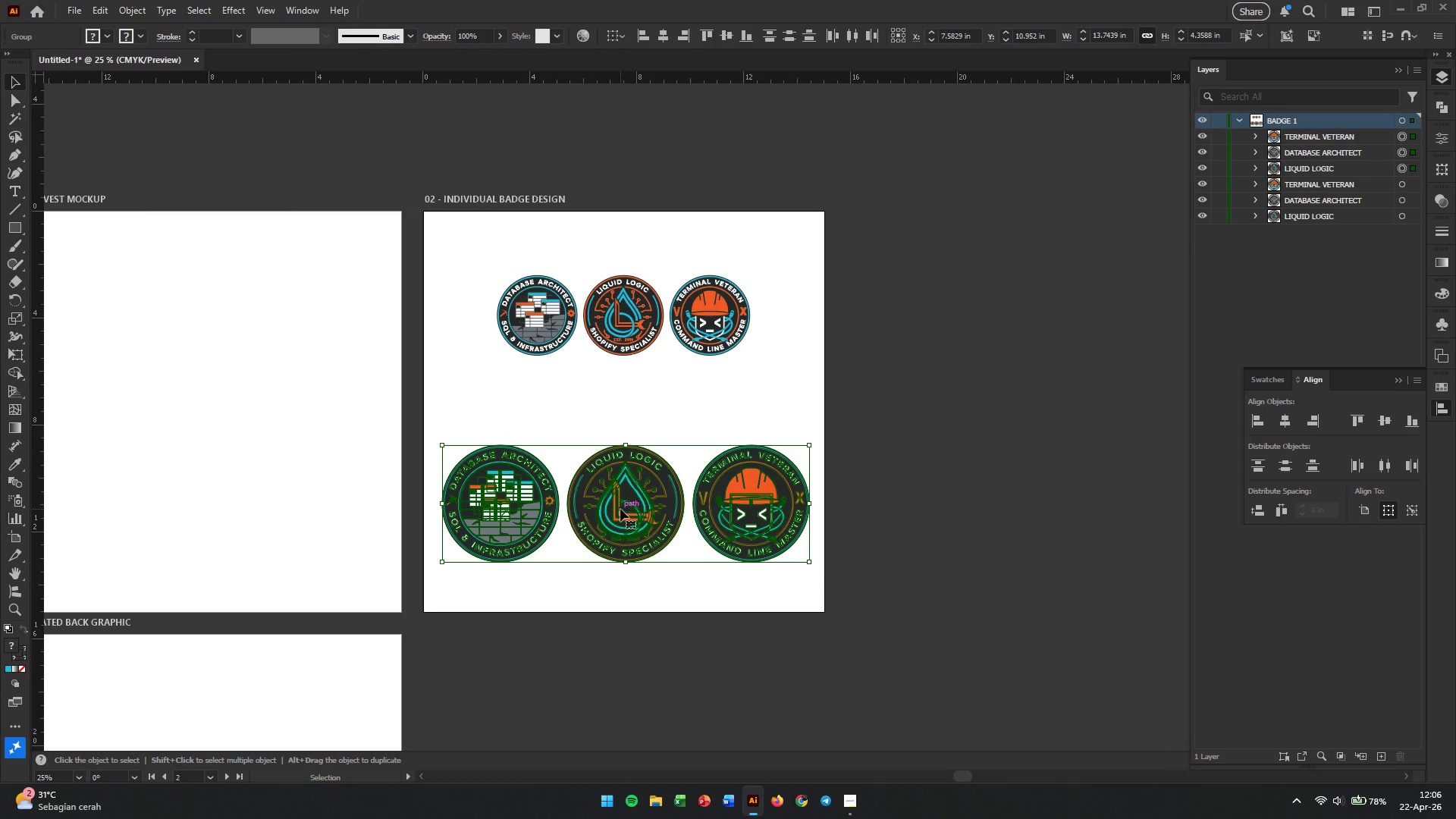 
key(Control+G)
 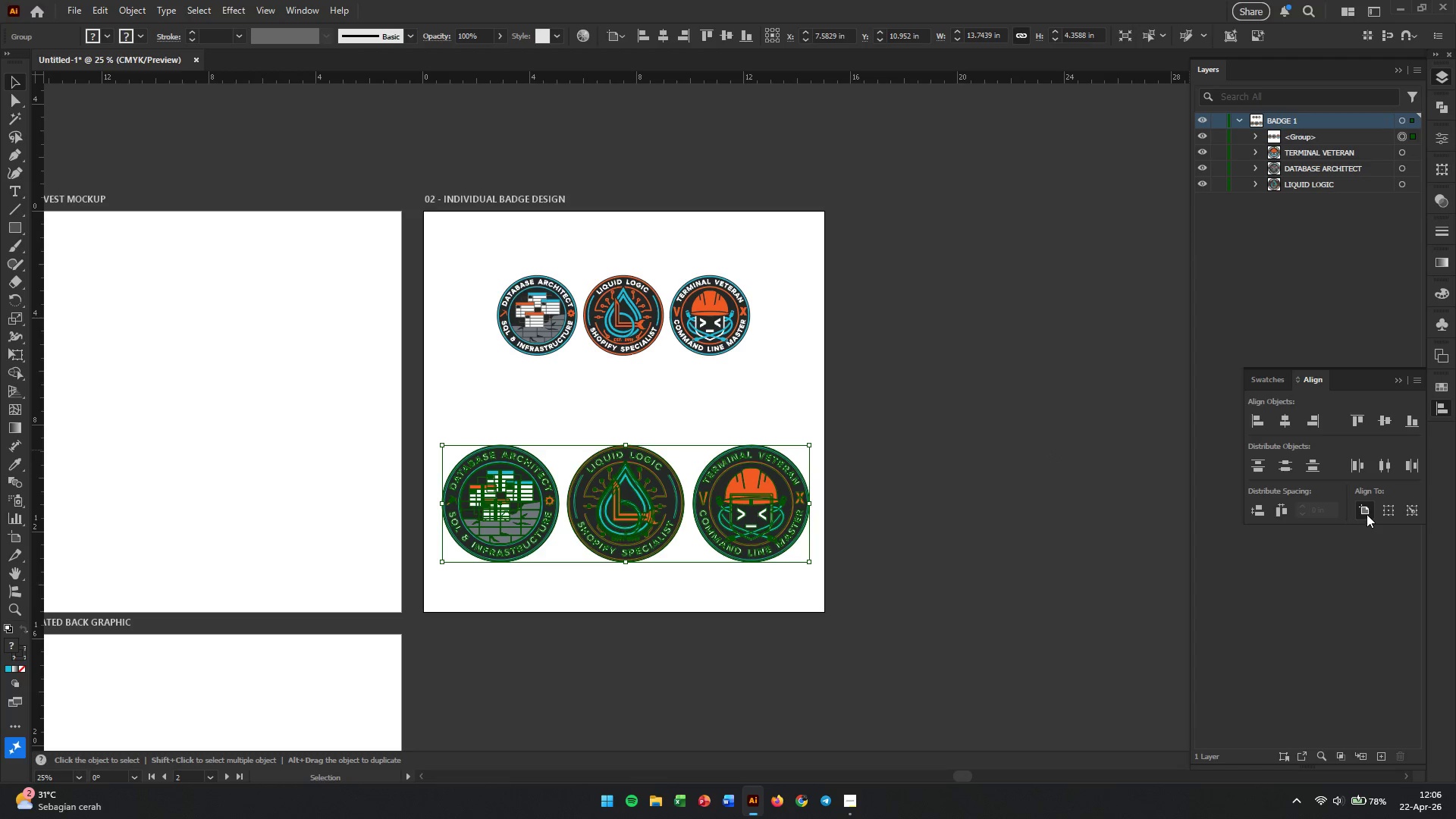 
left_click([1284, 427])
 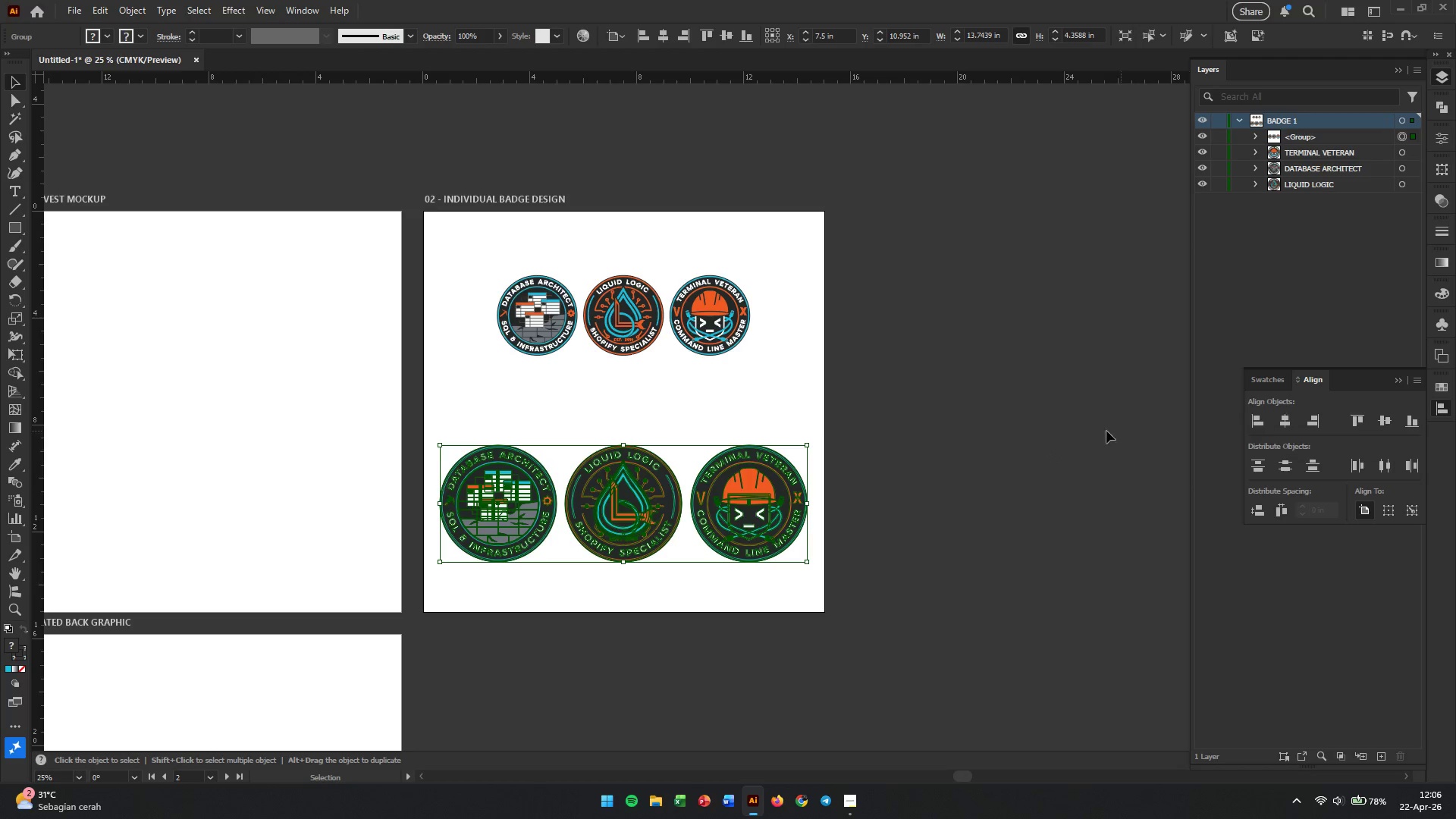 
left_click([934, 441])
 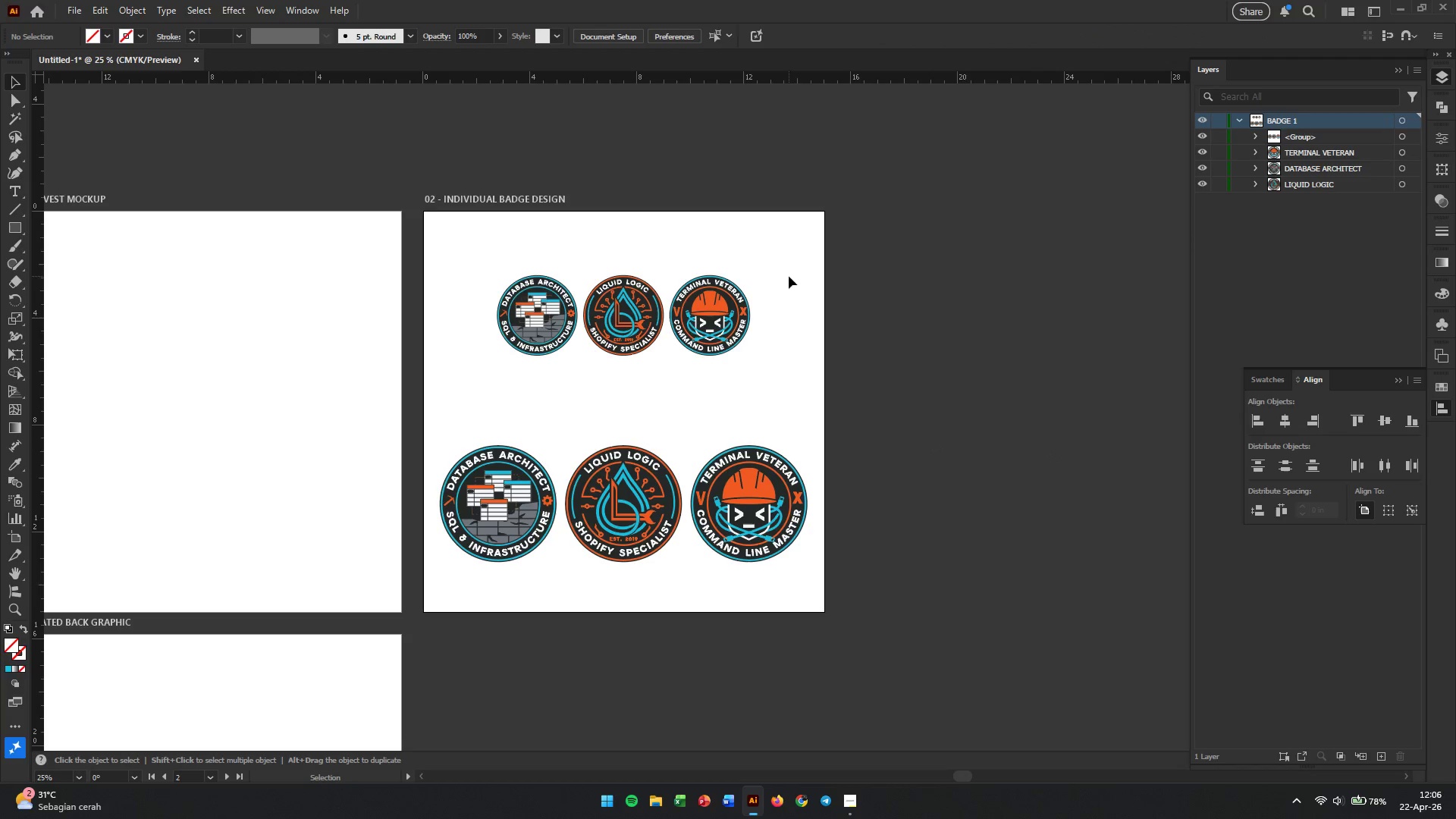 
left_click_drag(start_coordinate=[780, 246], to_coordinate=[396, 368])
 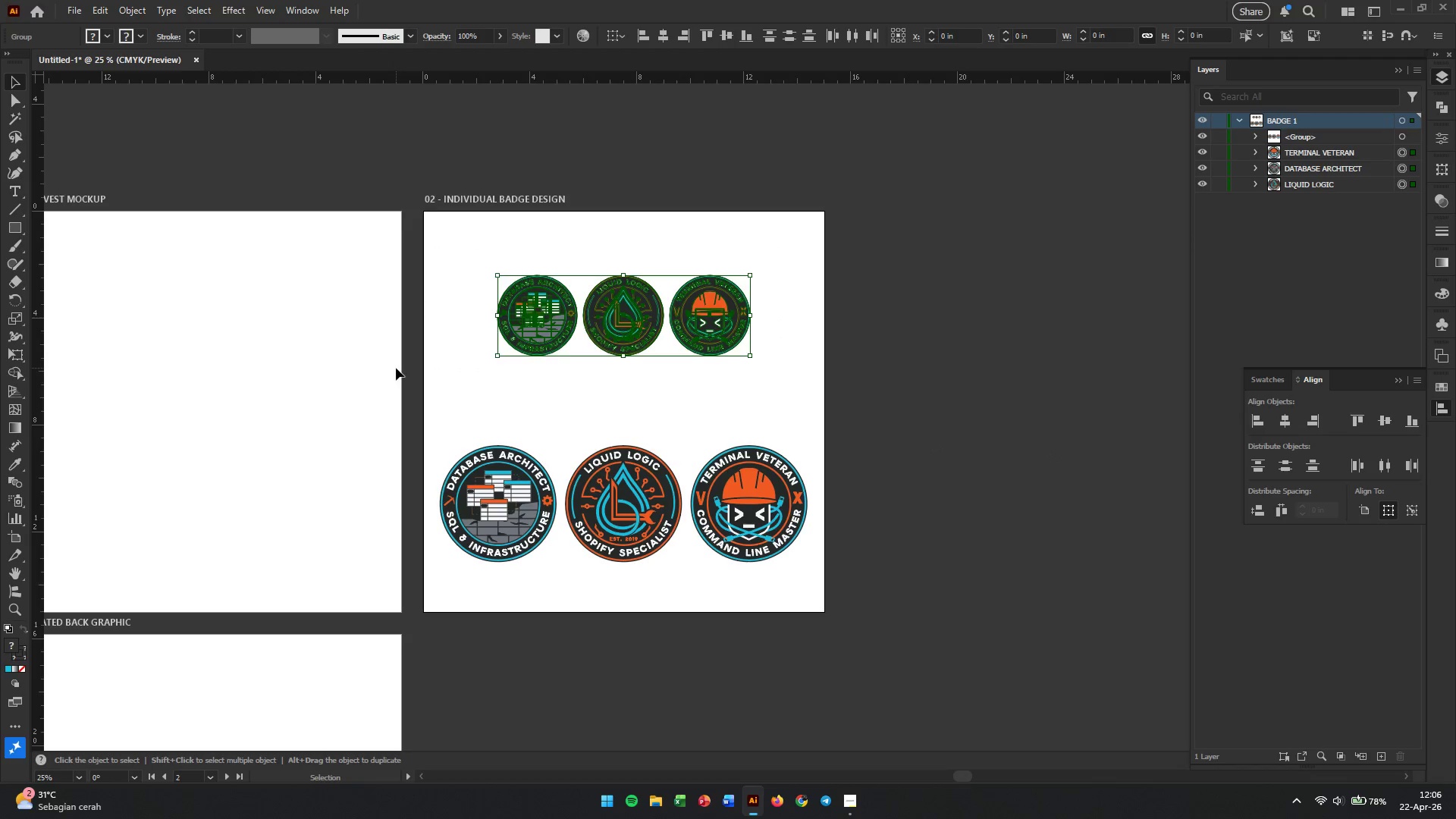 
key(Control+G)
 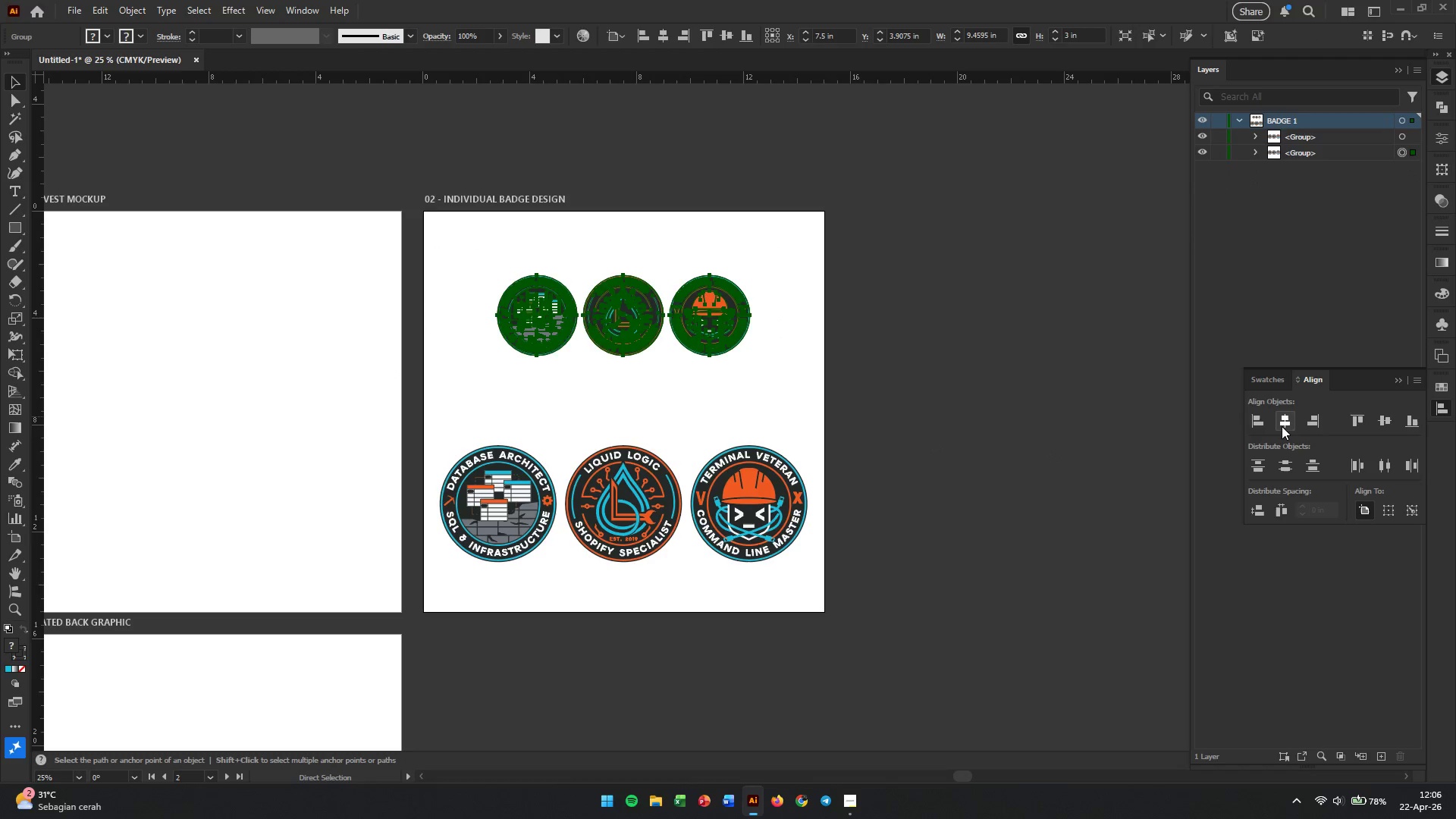 
left_click([1282, 426])
 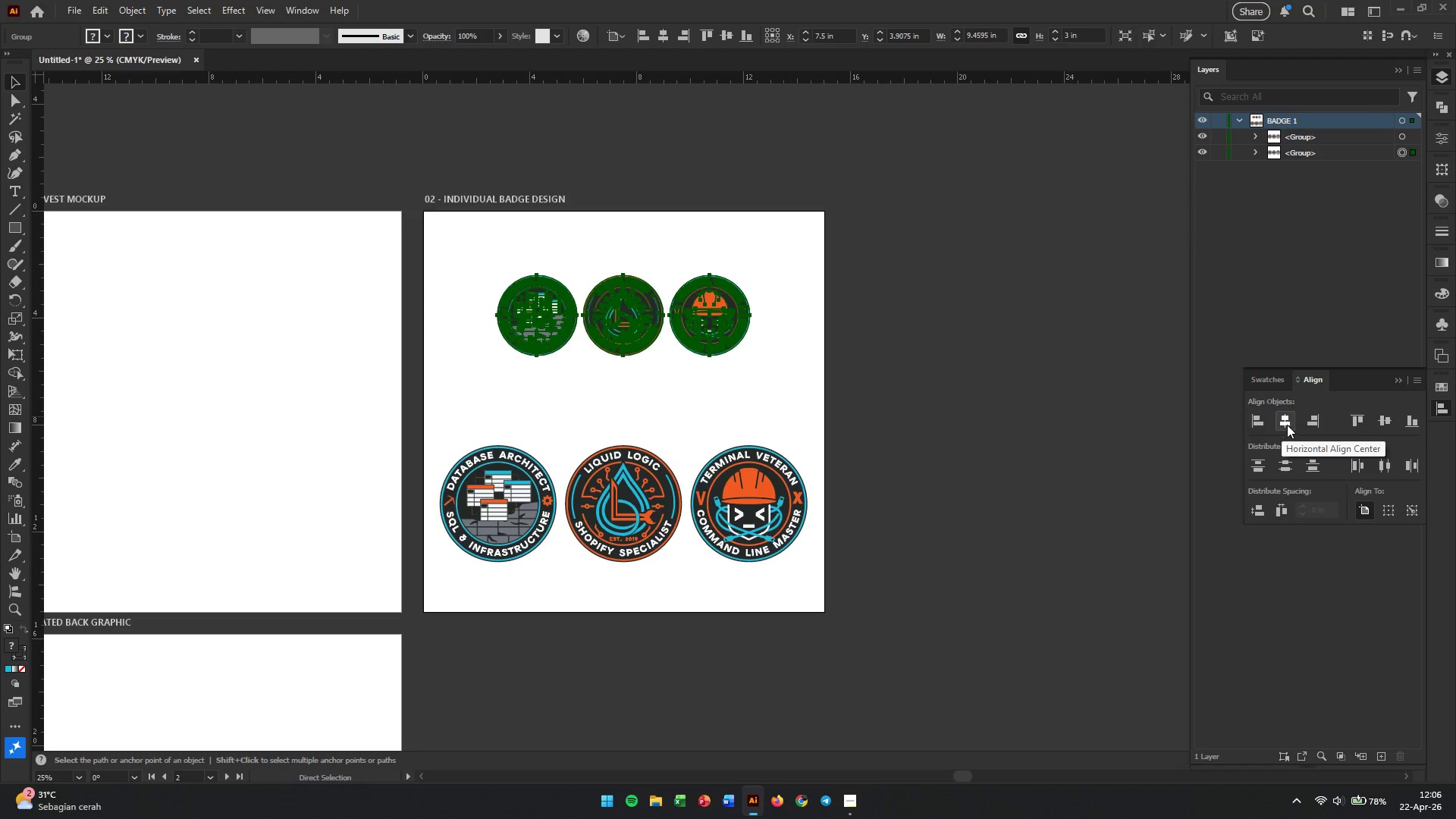 
double_click([1287, 425])
 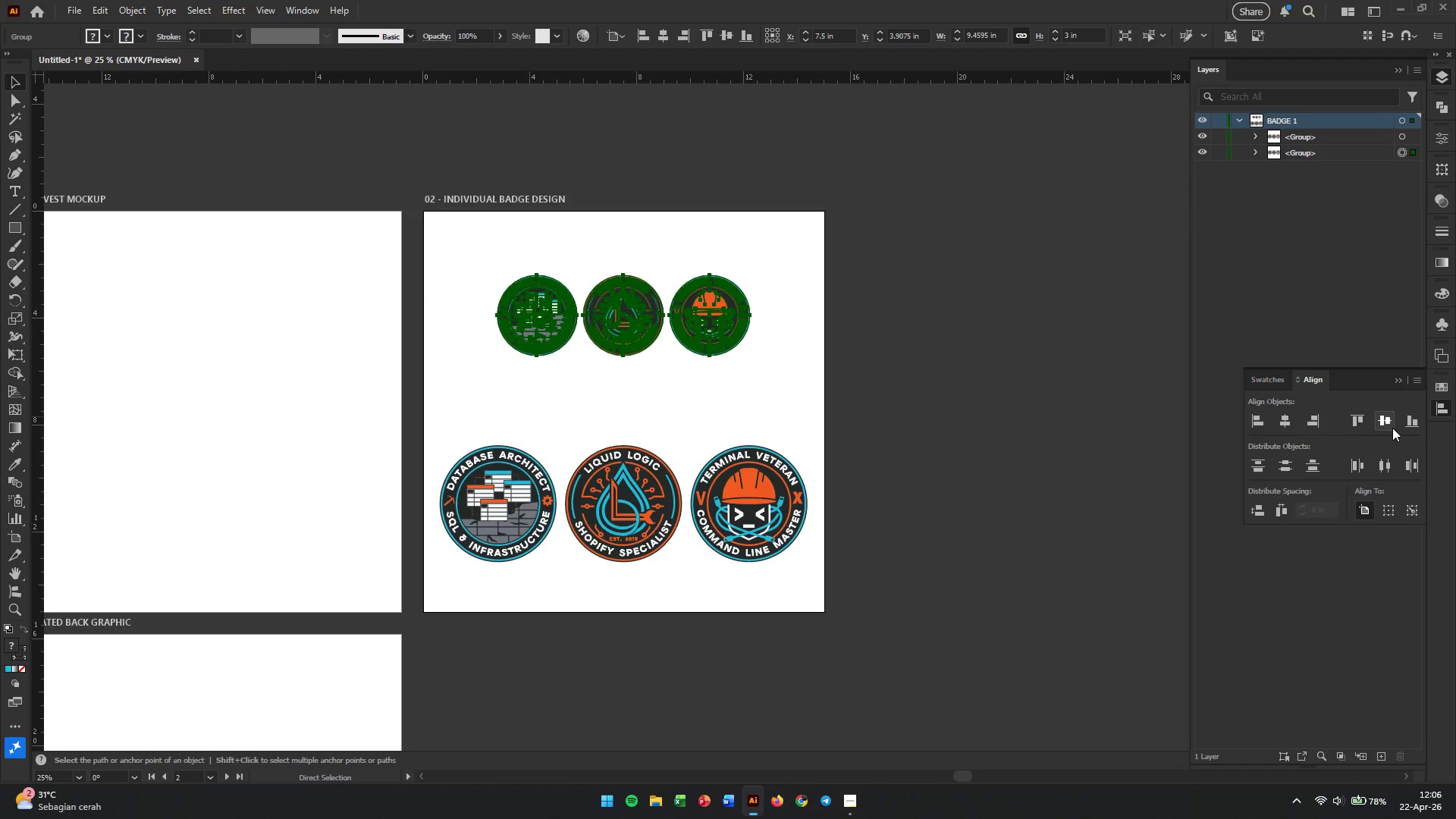 
left_click([1384, 425])
 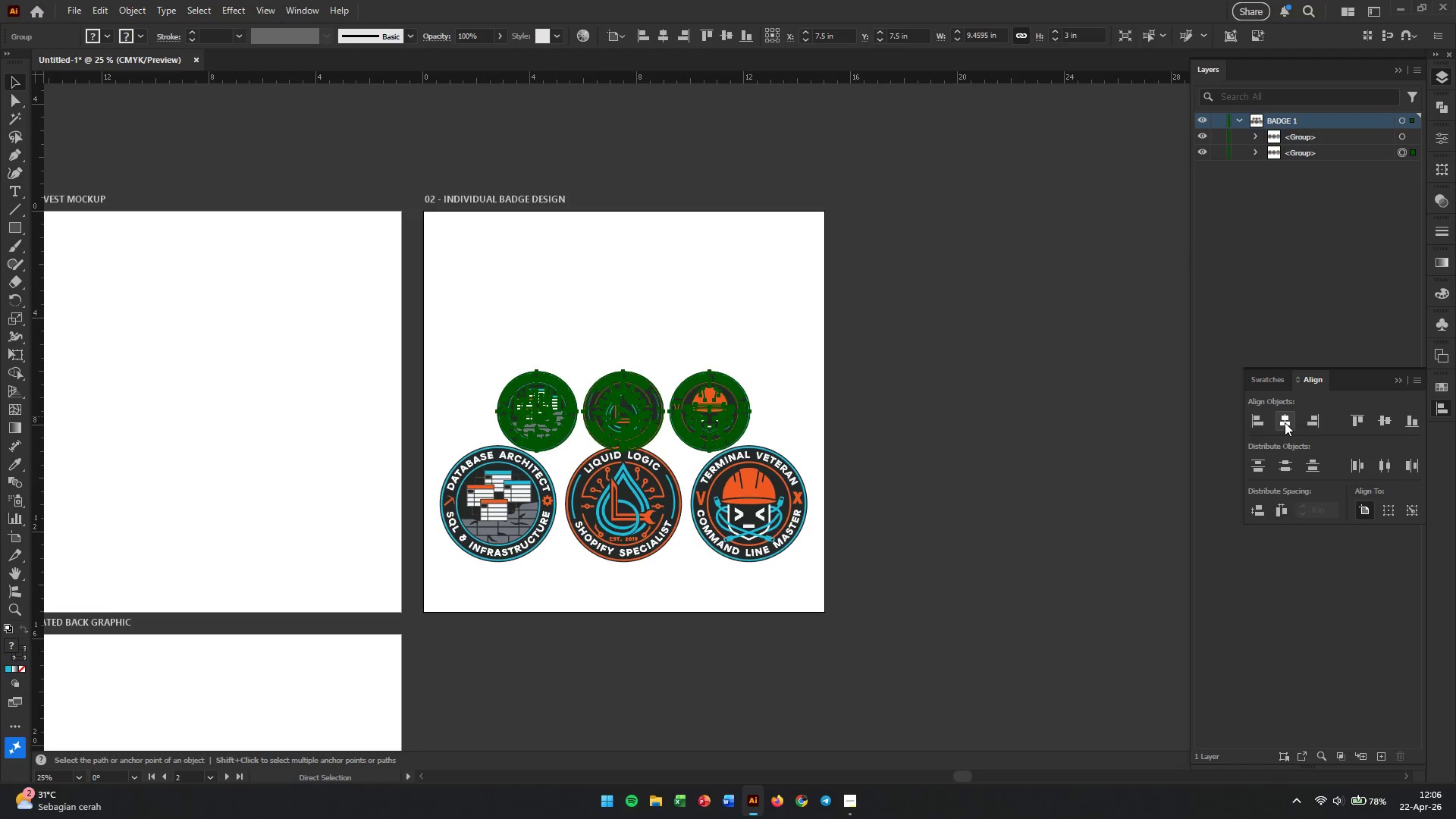 
left_click([1285, 422])
 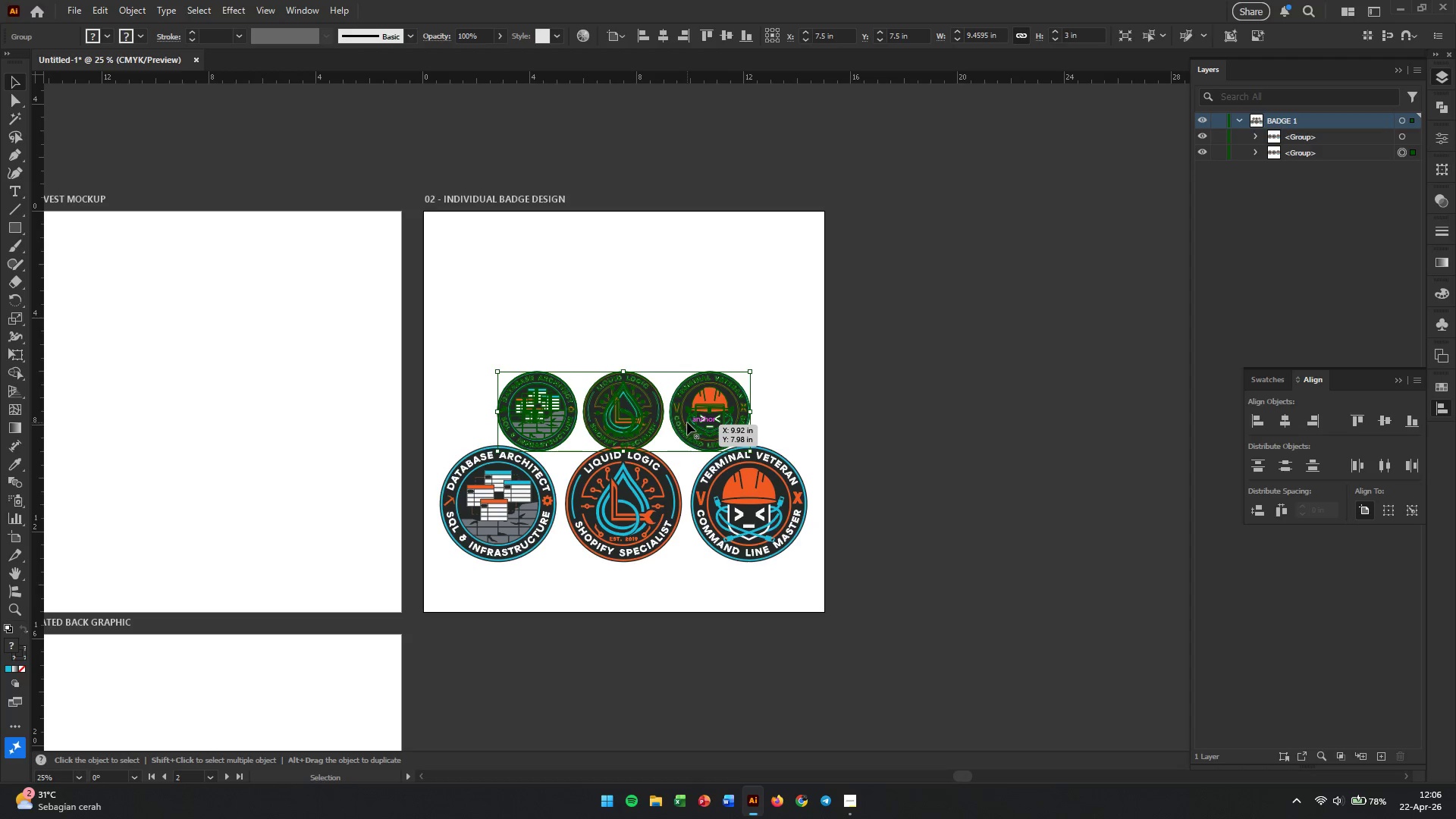 
left_click_drag(start_coordinate=[687, 422], to_coordinate=[683, 352])
 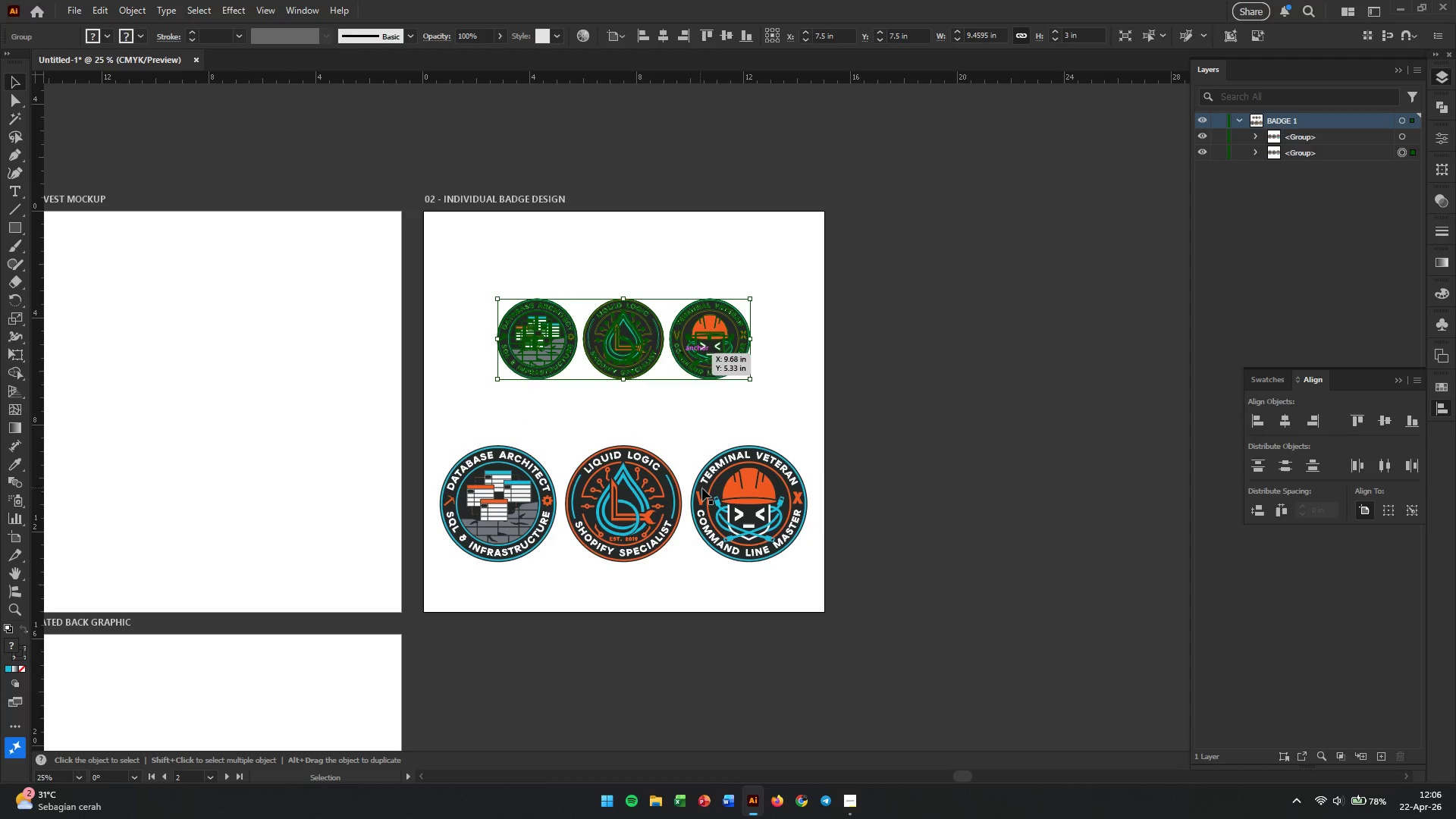 
hold_key(key=ShiftLeft, duration=1.02)
 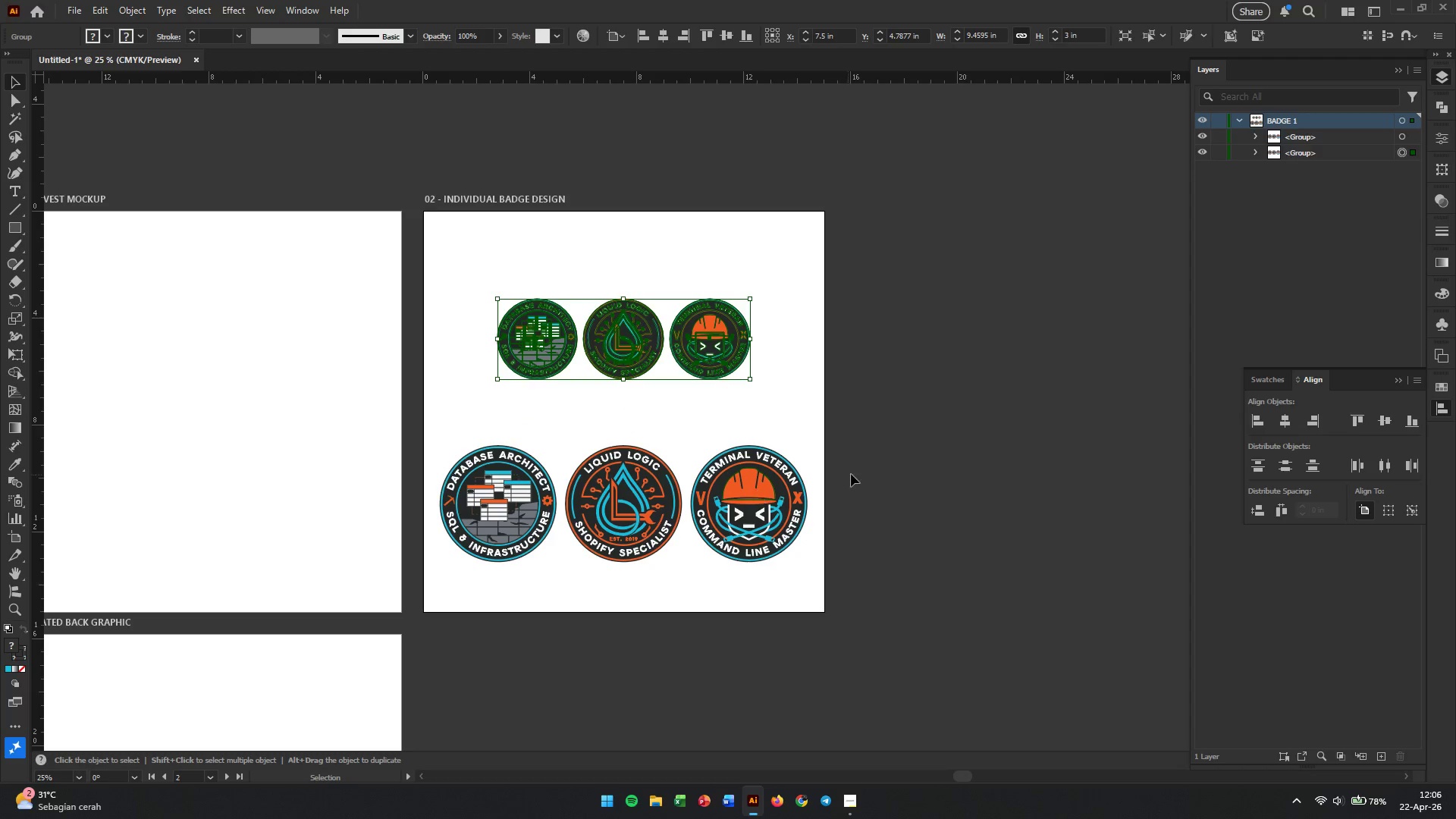 
left_click_drag(start_coordinate=[907, 443], to_coordinate=[425, 526])
 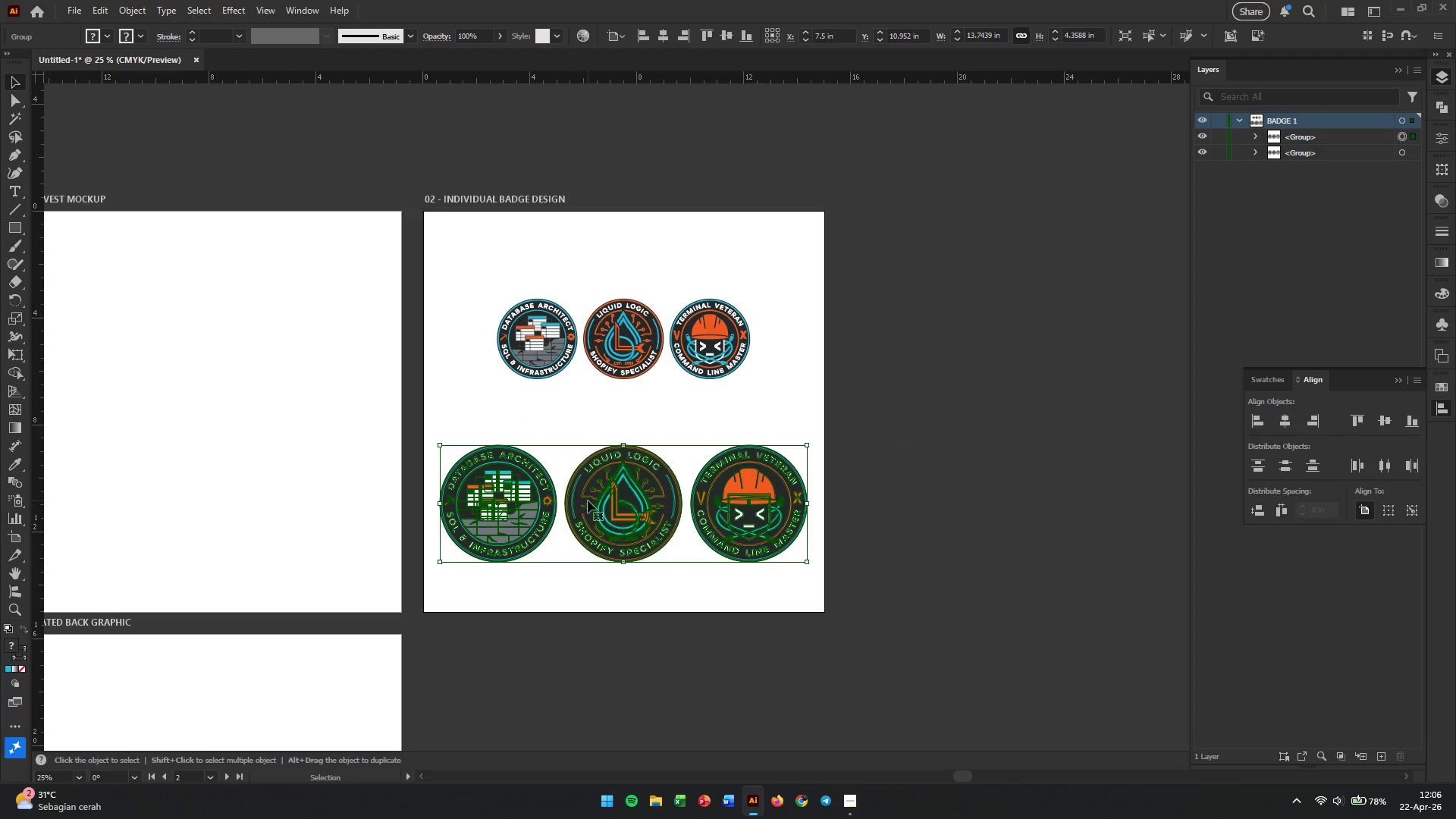 
left_click_drag(start_coordinate=[590, 499], to_coordinate=[591, 476])
 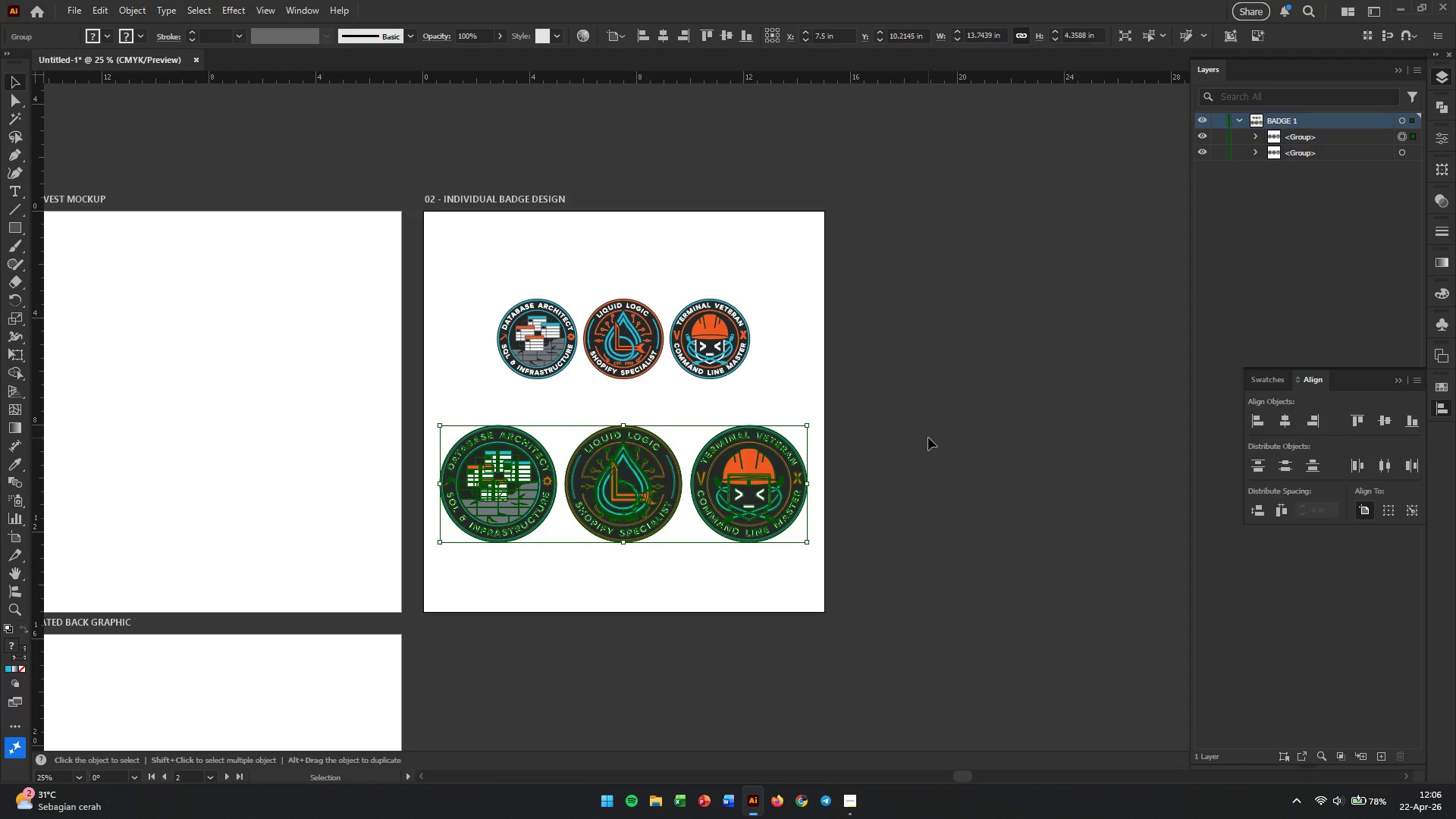 
hold_key(key=ShiftLeft, duration=0.75)
 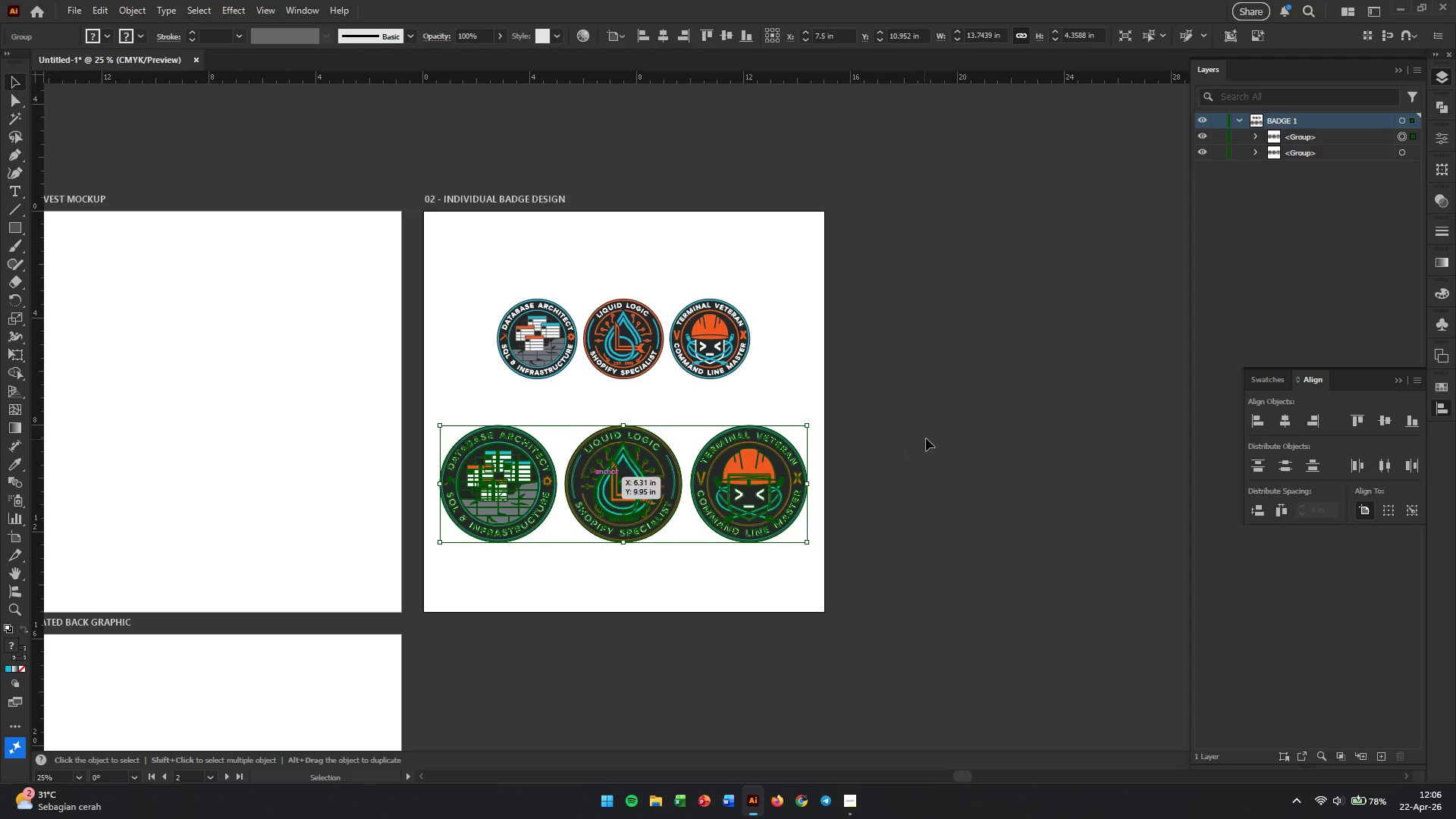 
left_click([928, 438])
 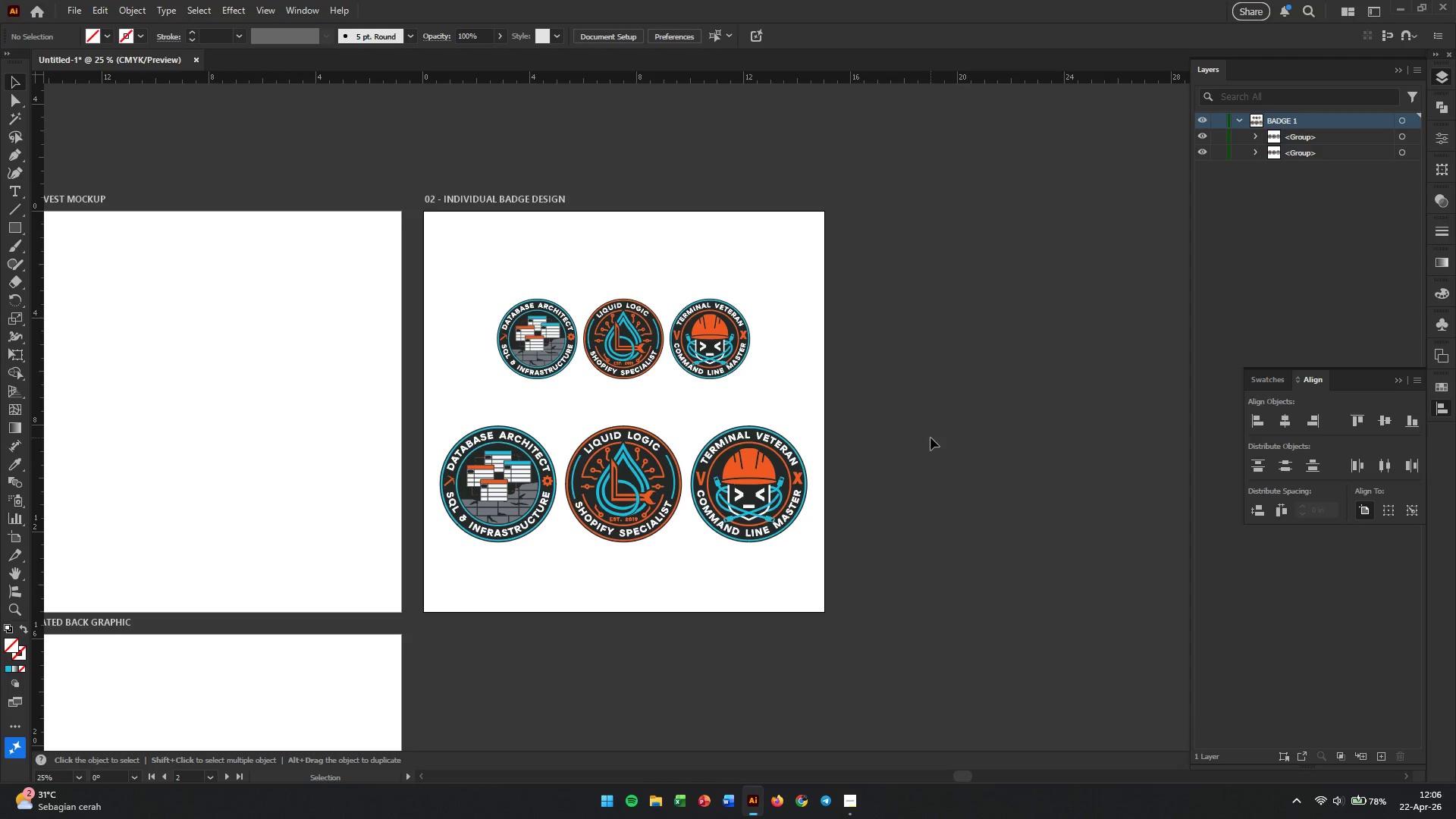 
wait(7.3)
 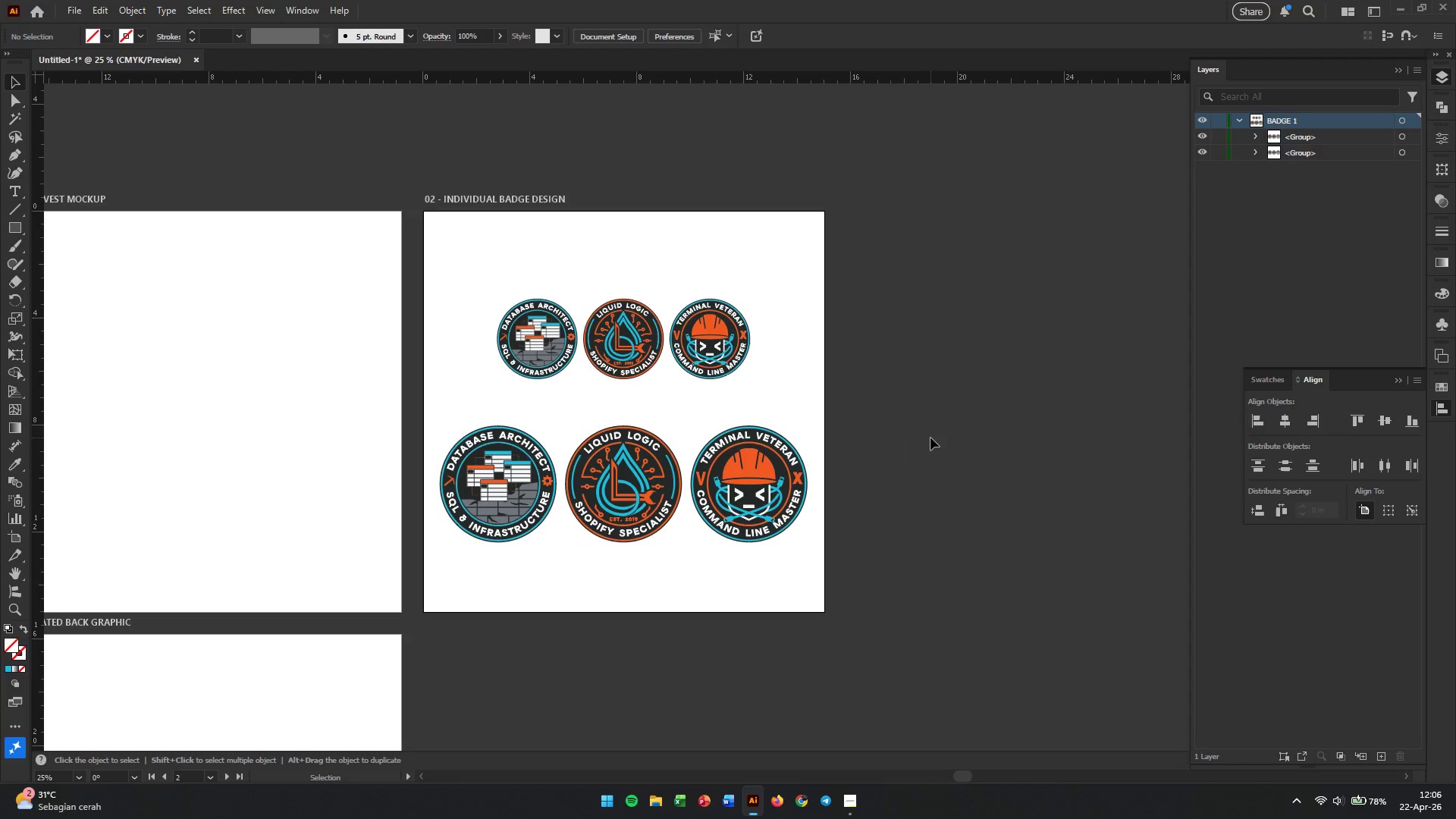 
hold_key(key=Space, duration=1.52)
 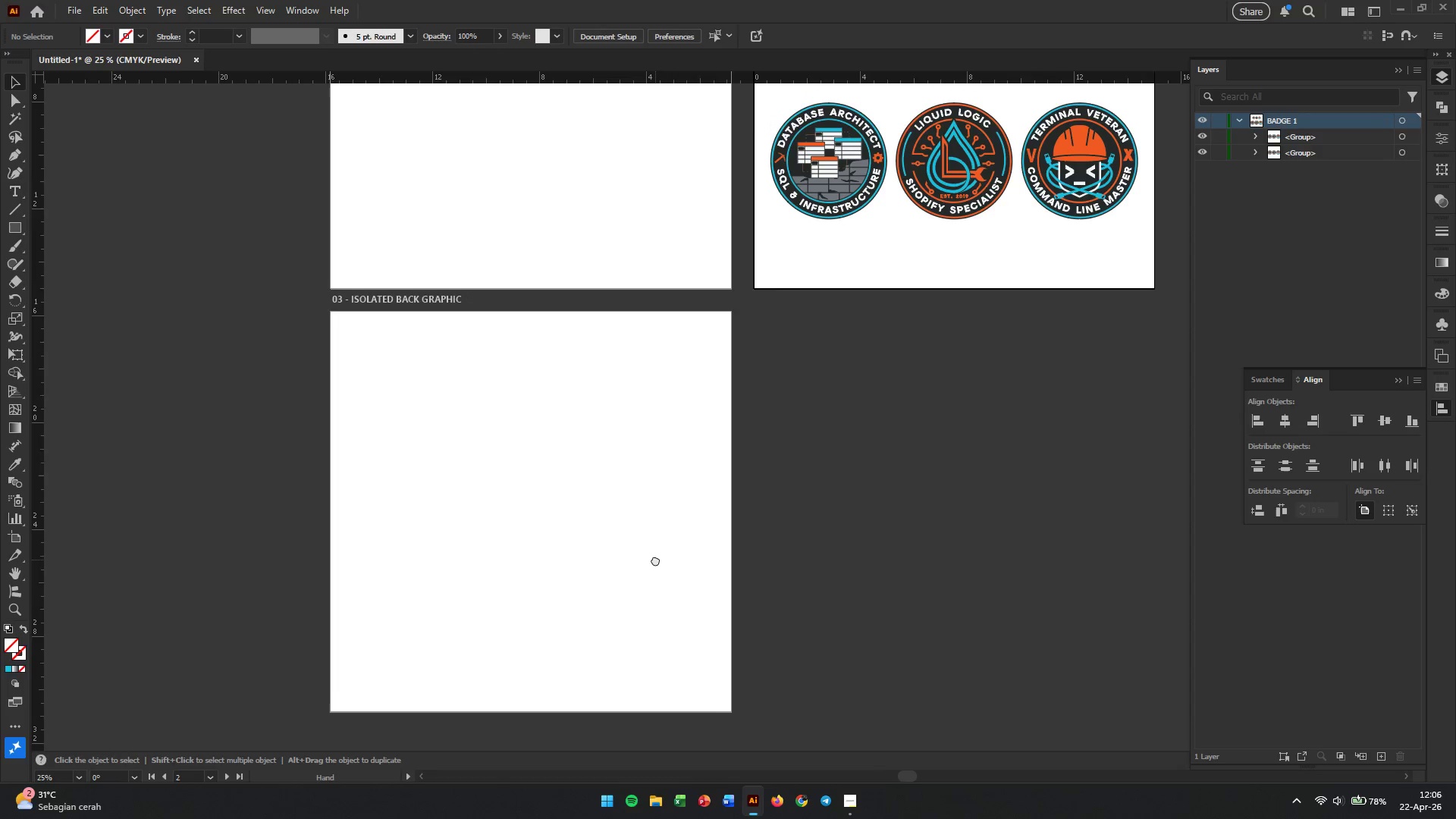 
left_click_drag(start_coordinate=[619, 613], to_coordinate=[938, 334])
 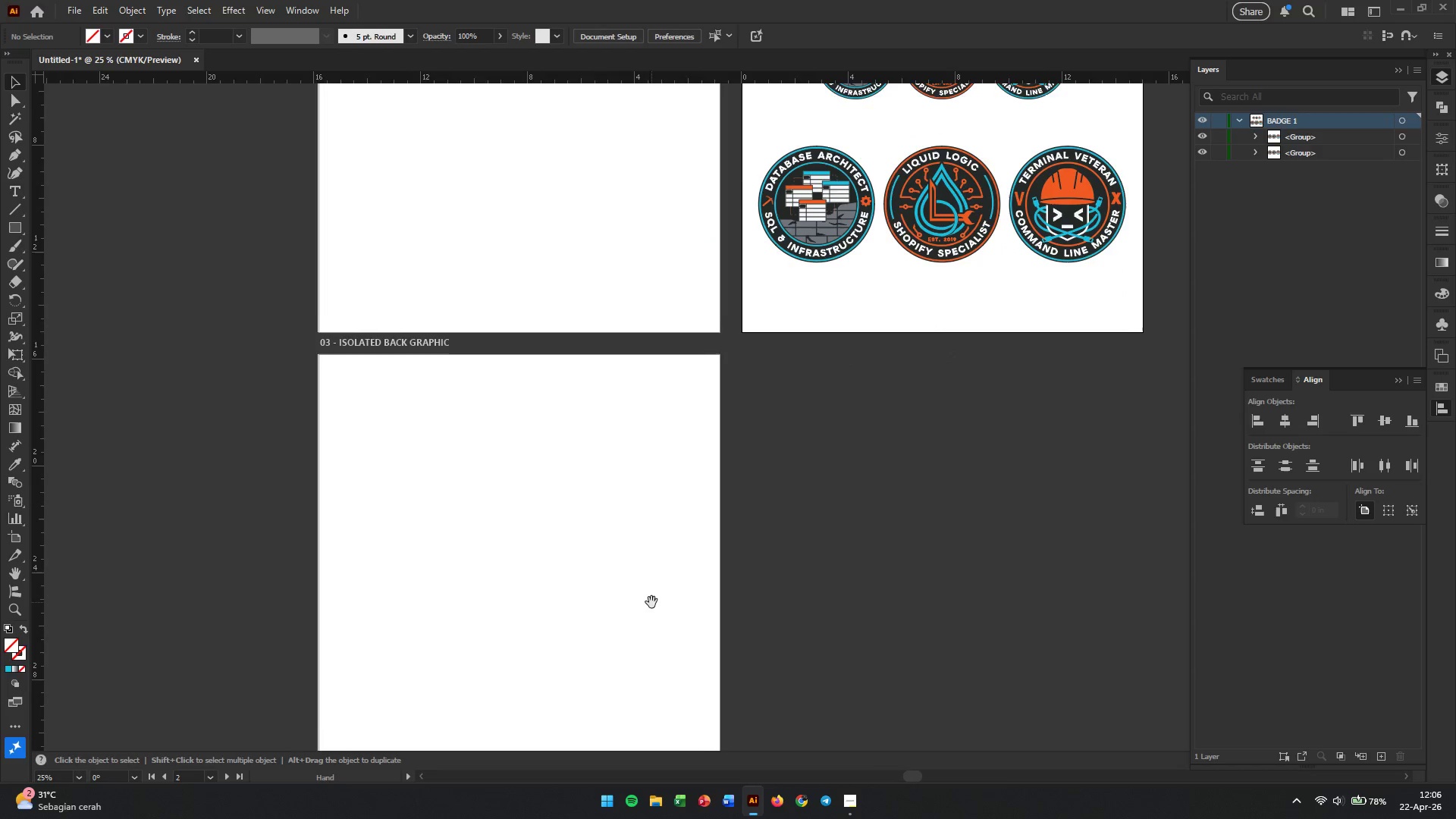 
left_click_drag(start_coordinate=[643, 603], to_coordinate=[583, 586])
 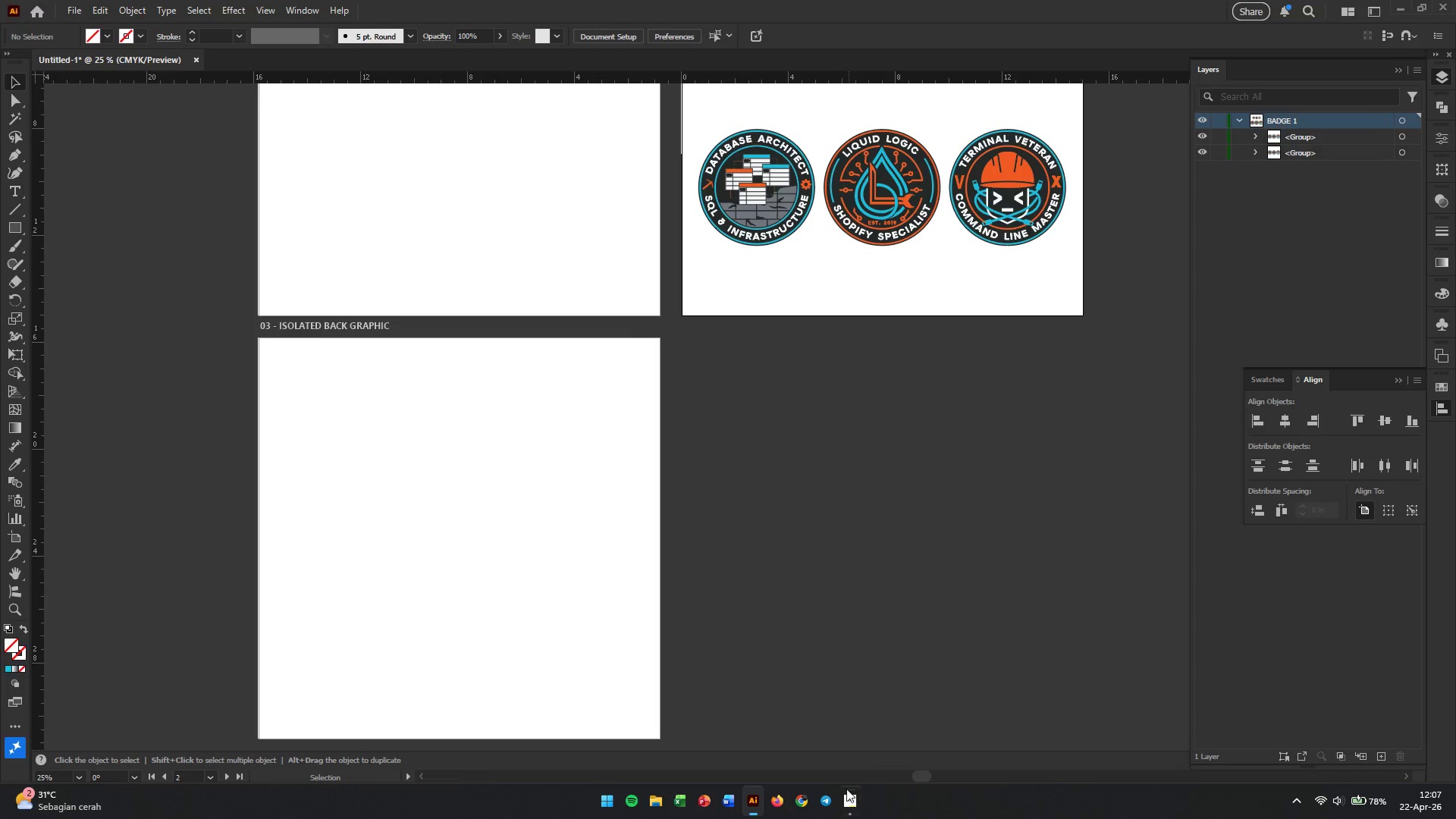 
hold_key(key=Space, duration=1.5)
 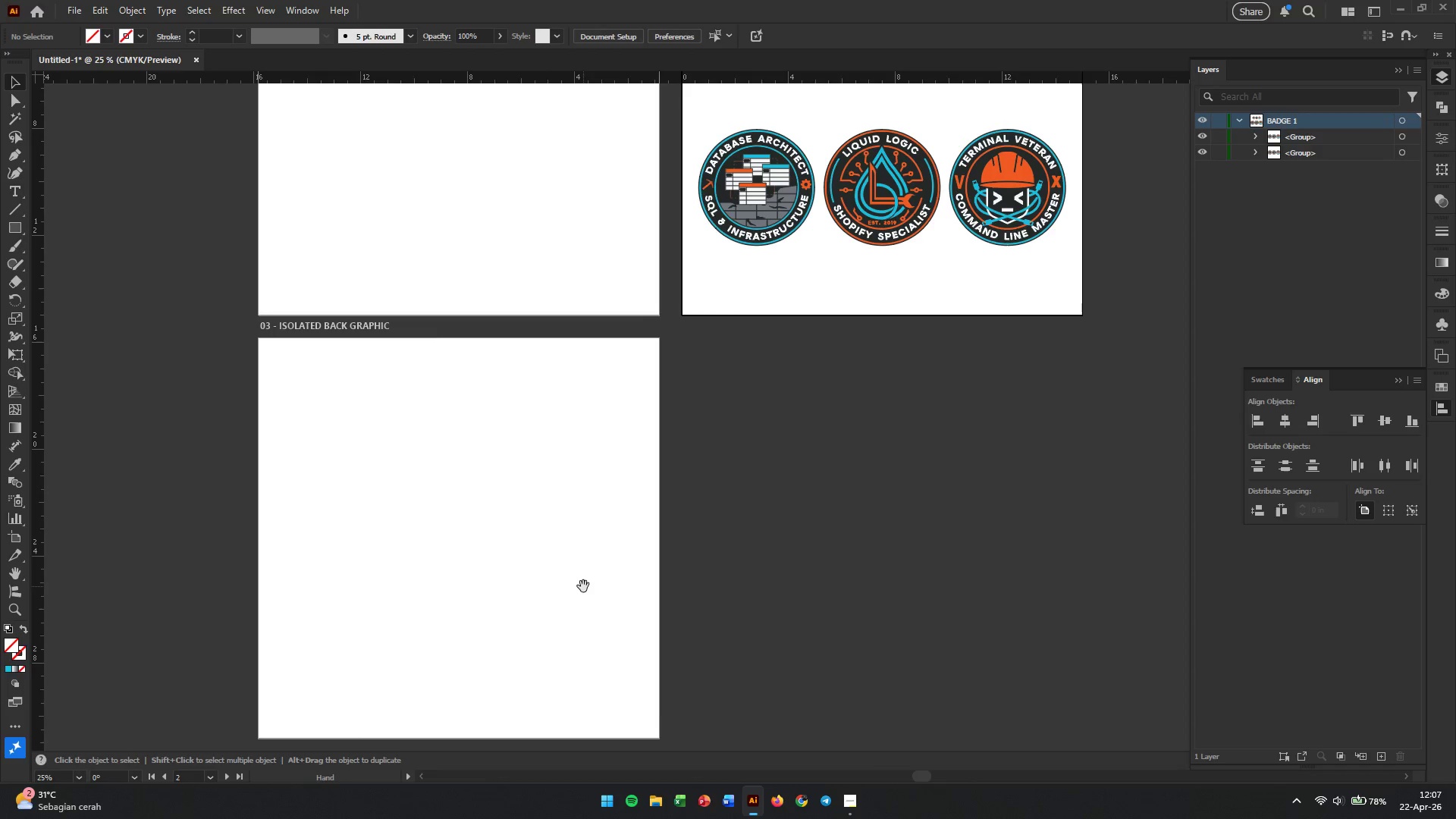 
key(Space)
 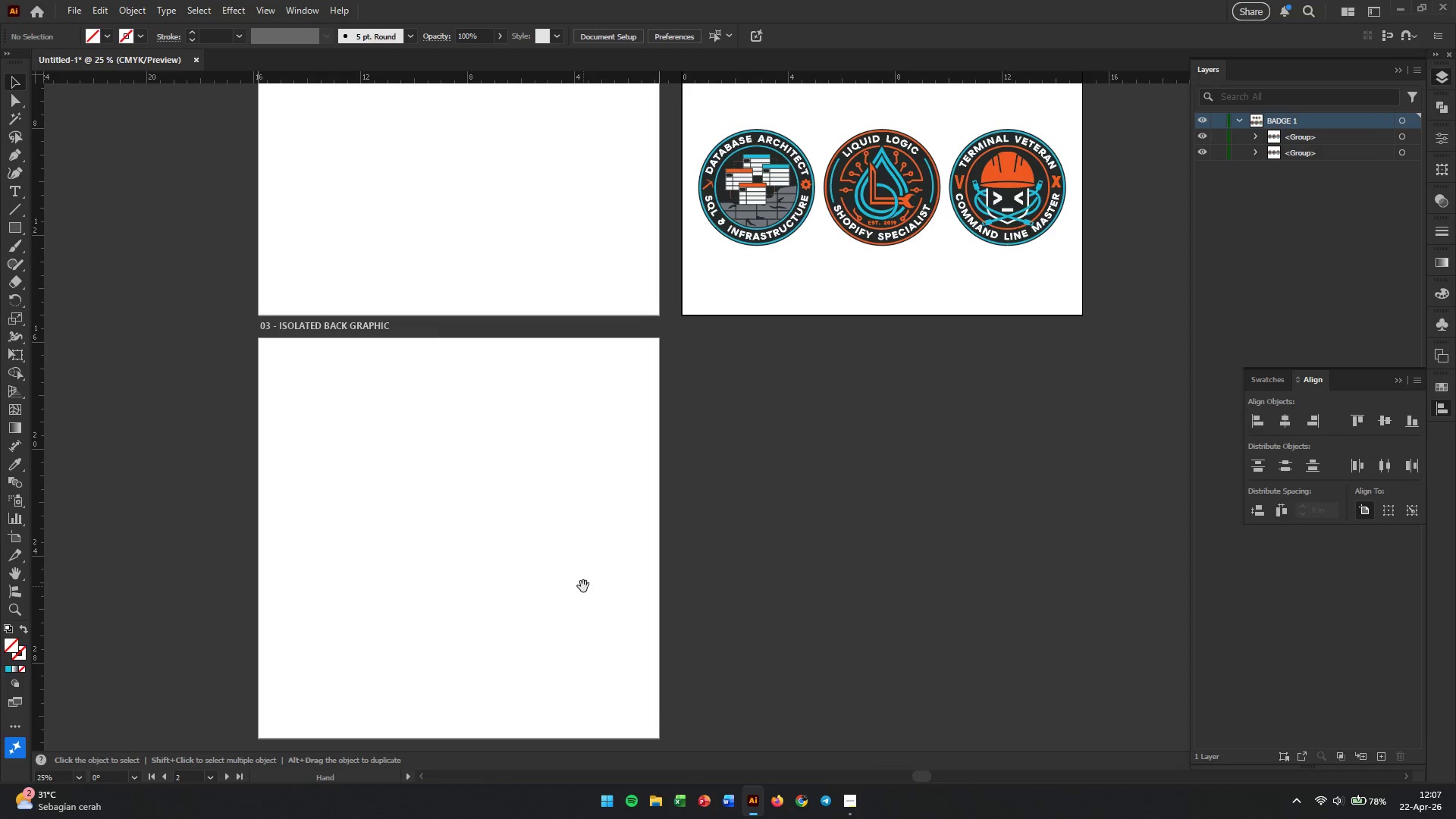 
key(Space)
 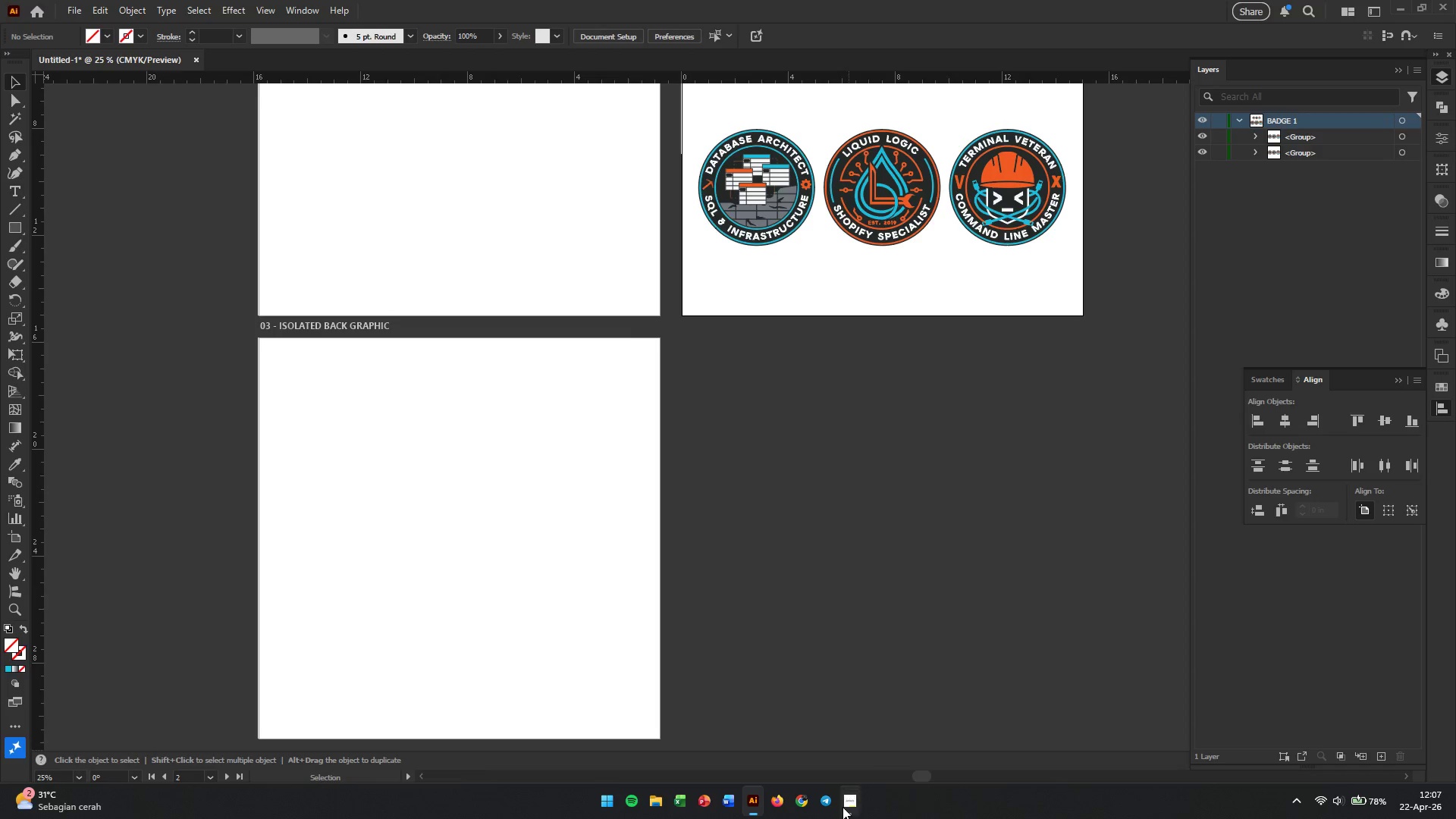 
left_click([843, 808])